 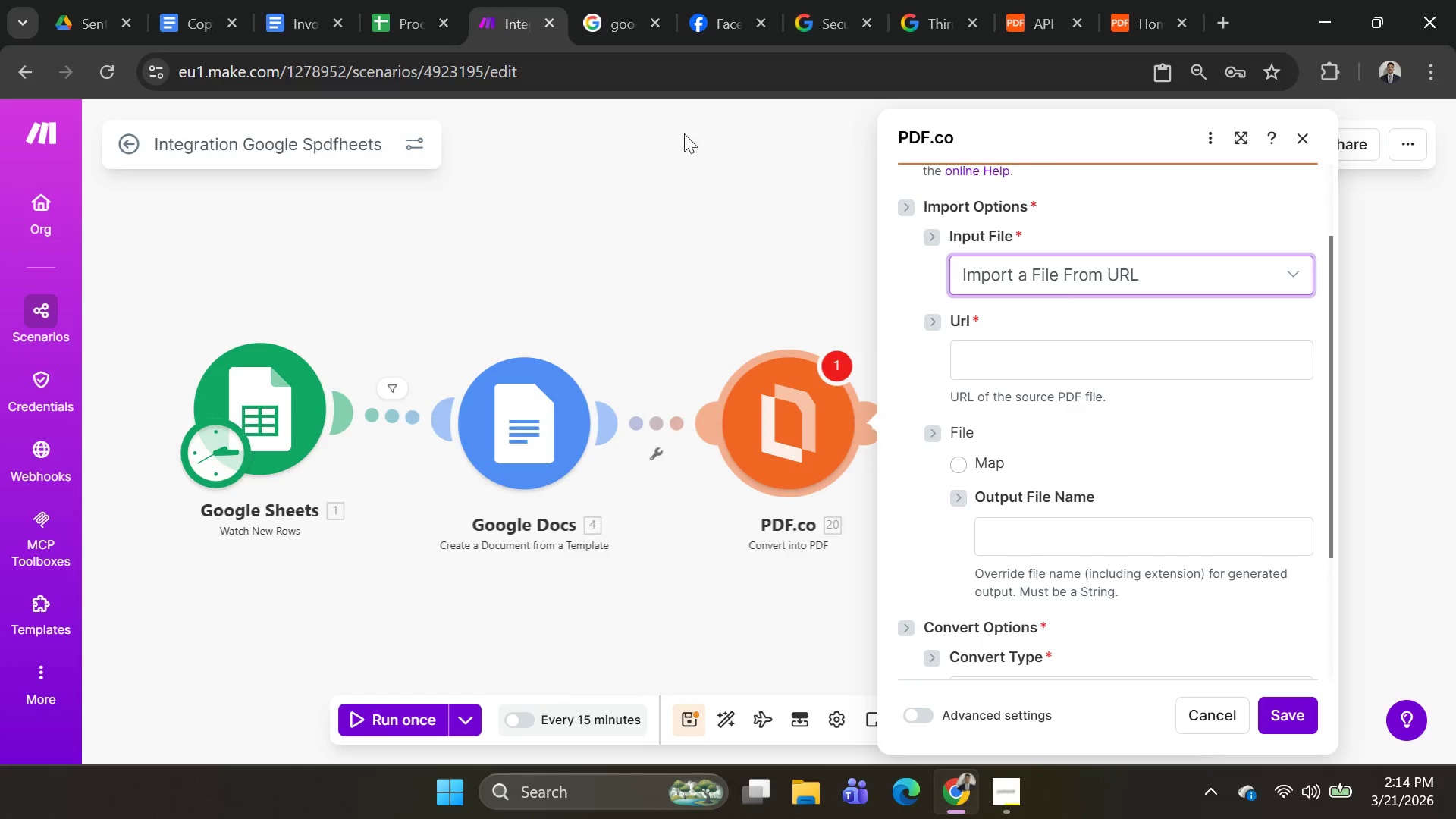 
hold_key(key=ControlLeft, duration=1.53)
left_click([1058, 353])
 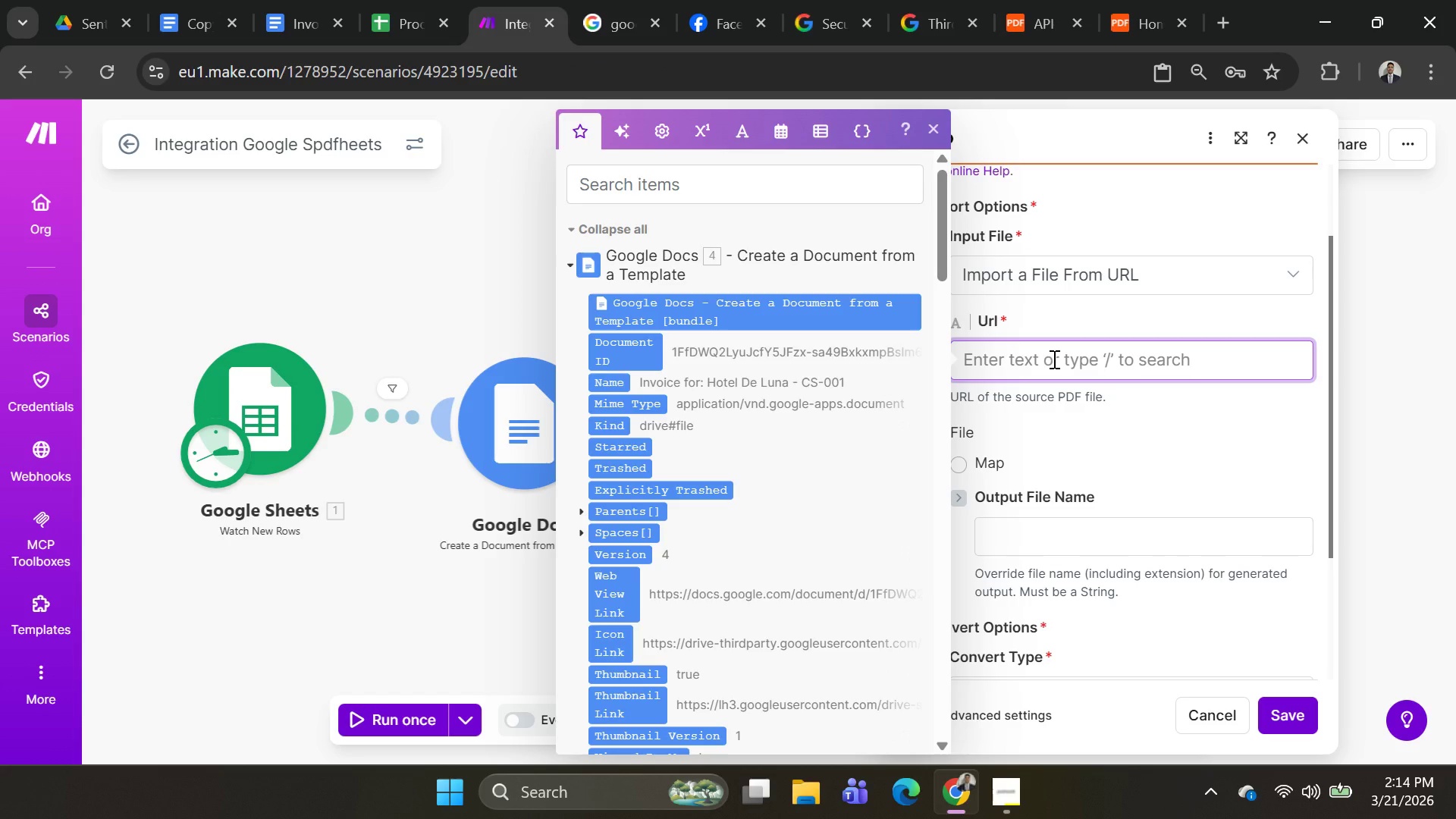 
key(Control+V)
 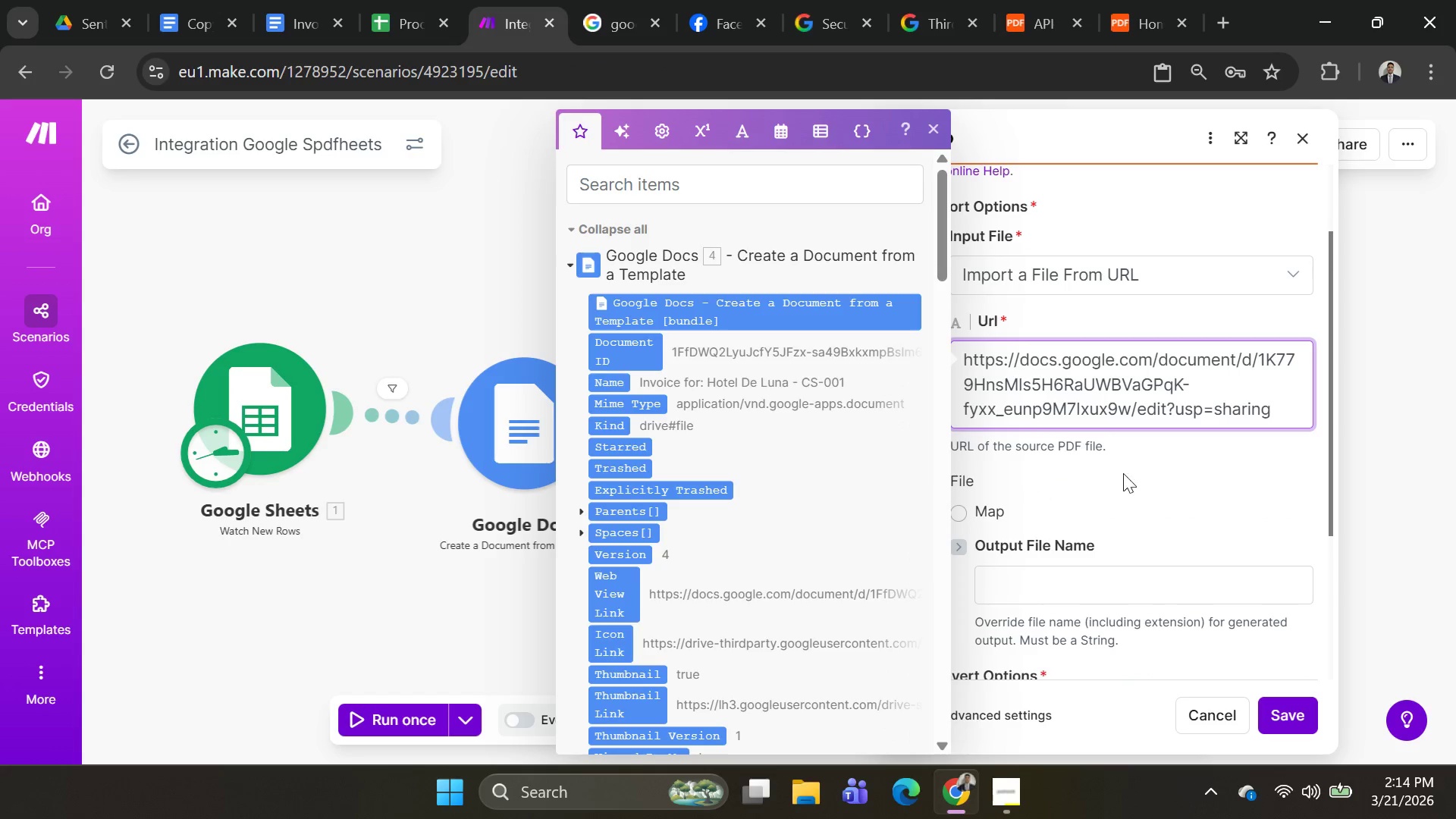 
left_click([1191, 466])
 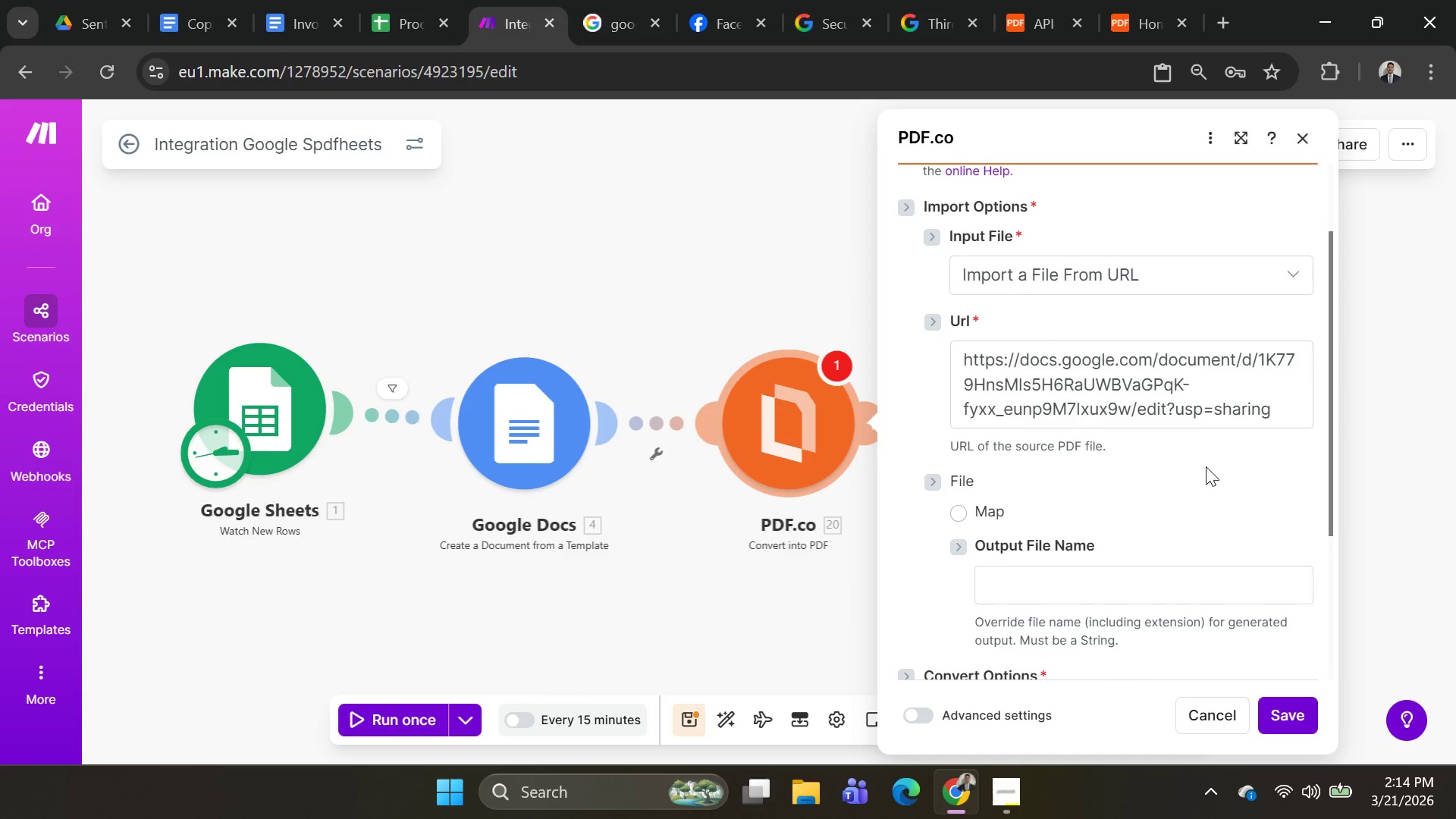 
scroll: coordinate [1206, 466], scroll_direction: down, amount: 2.0
 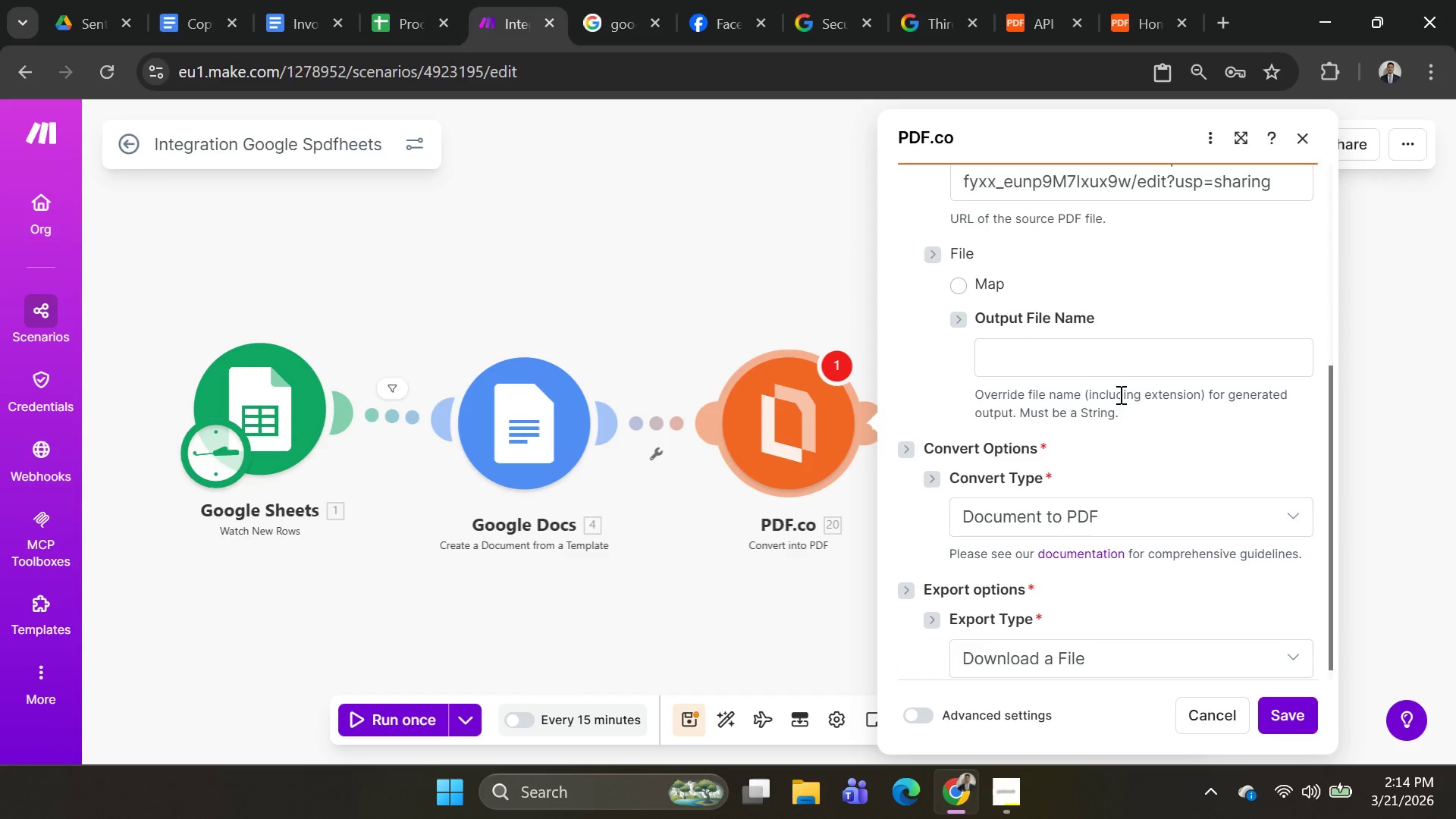 
left_click([1076, 348])
 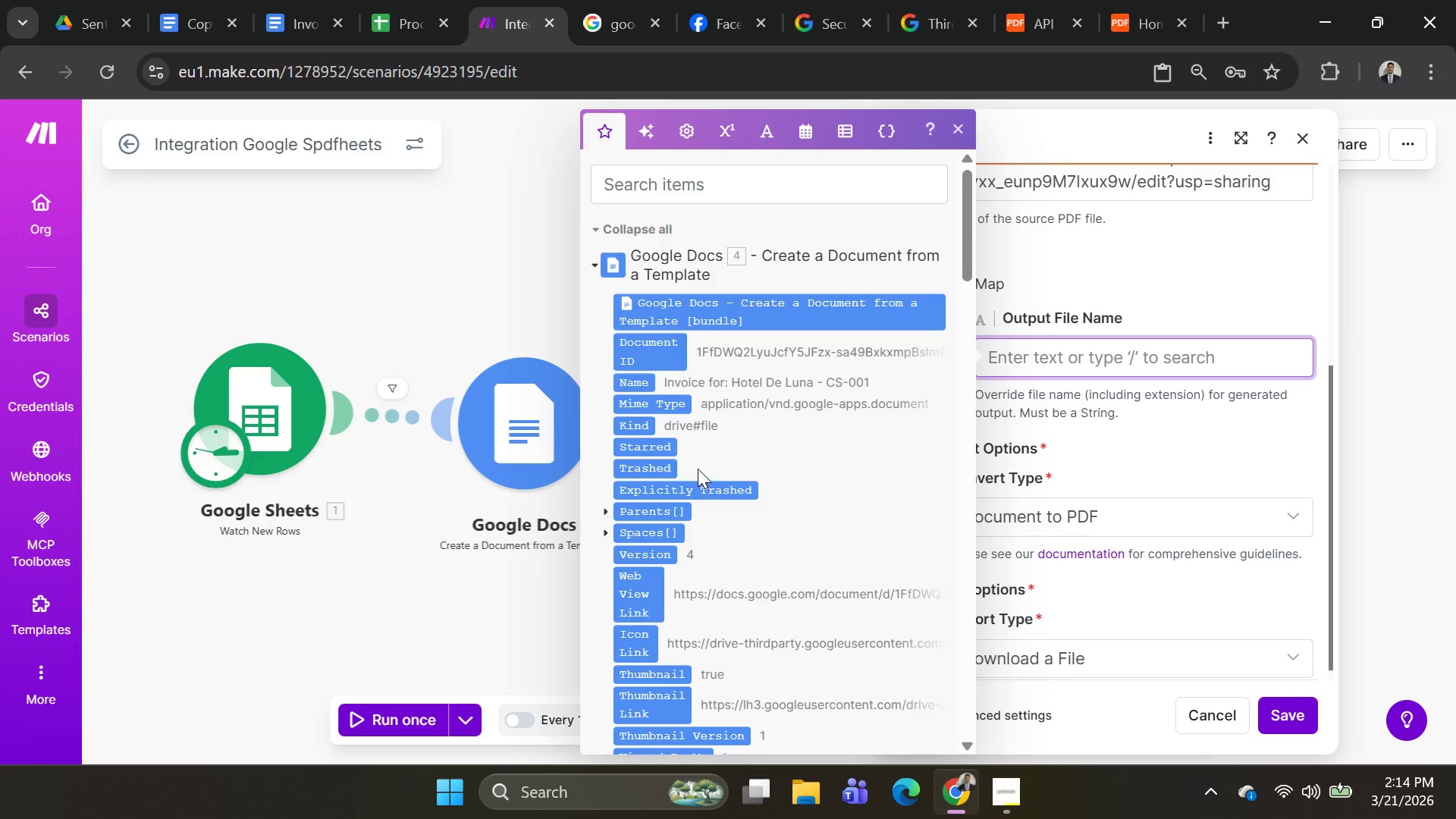 
left_click([636, 380])
 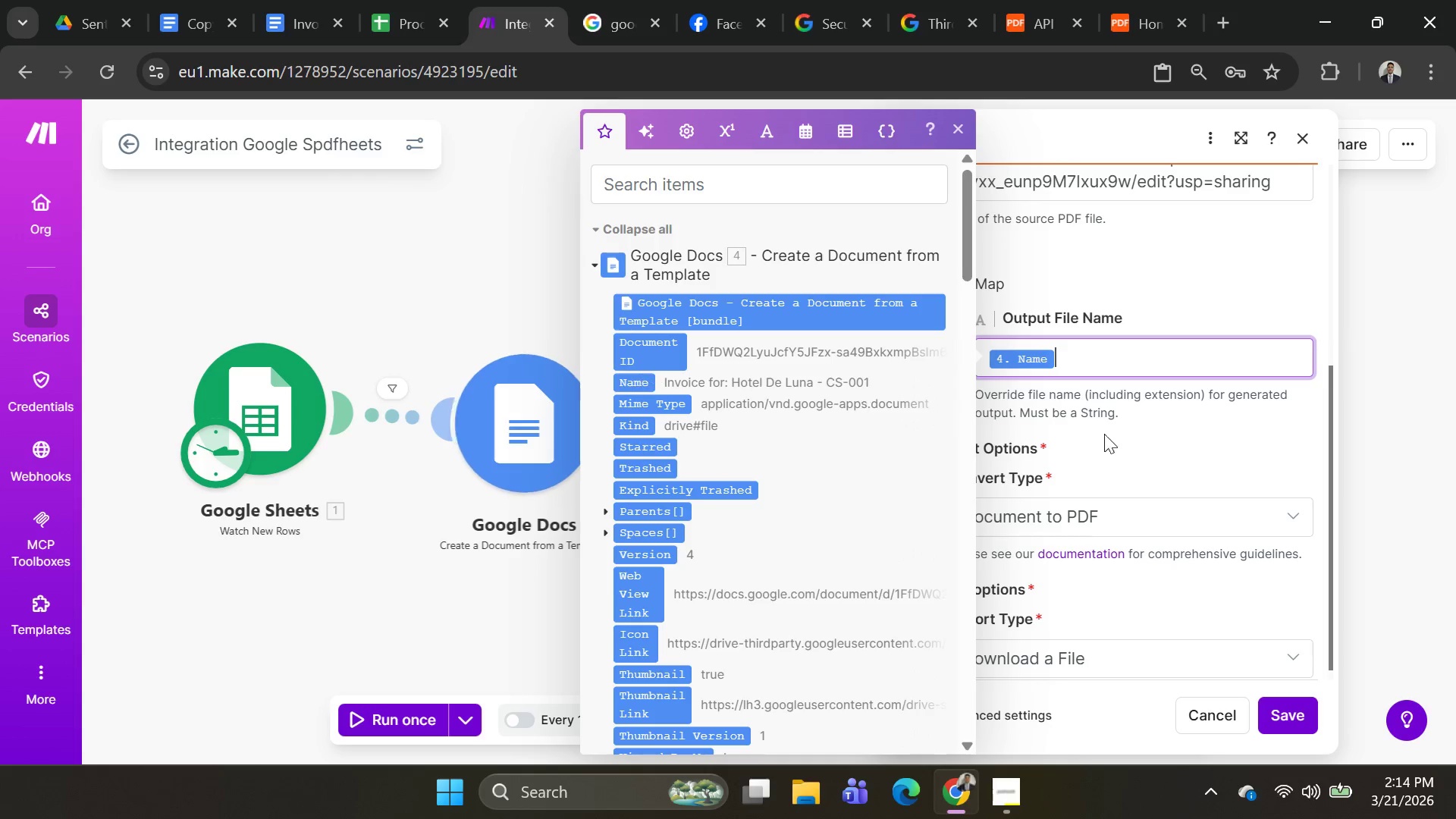 
left_click([1136, 431])
 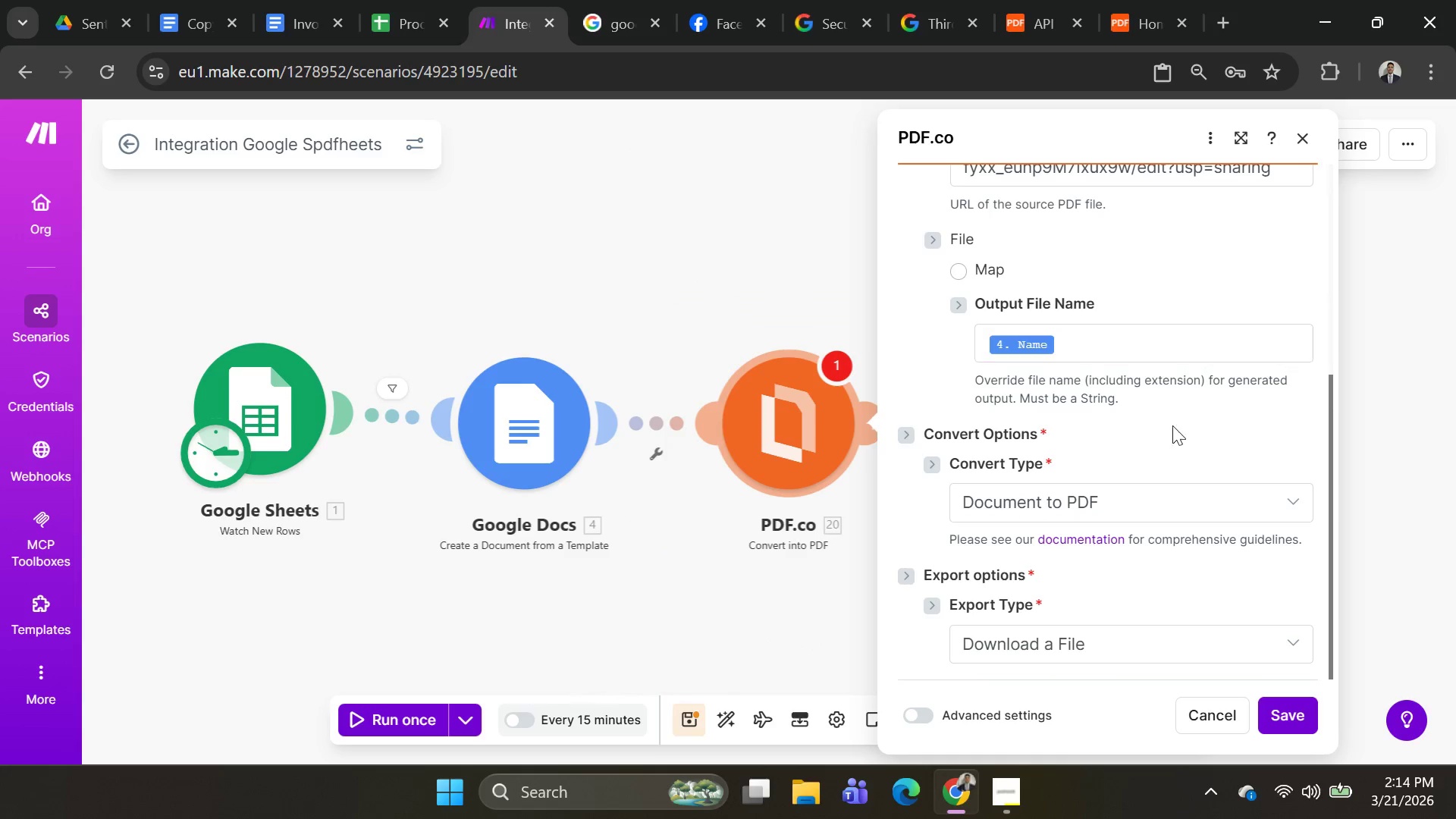 
scroll: coordinate [1184, 440], scroll_direction: down, amount: 5.0
 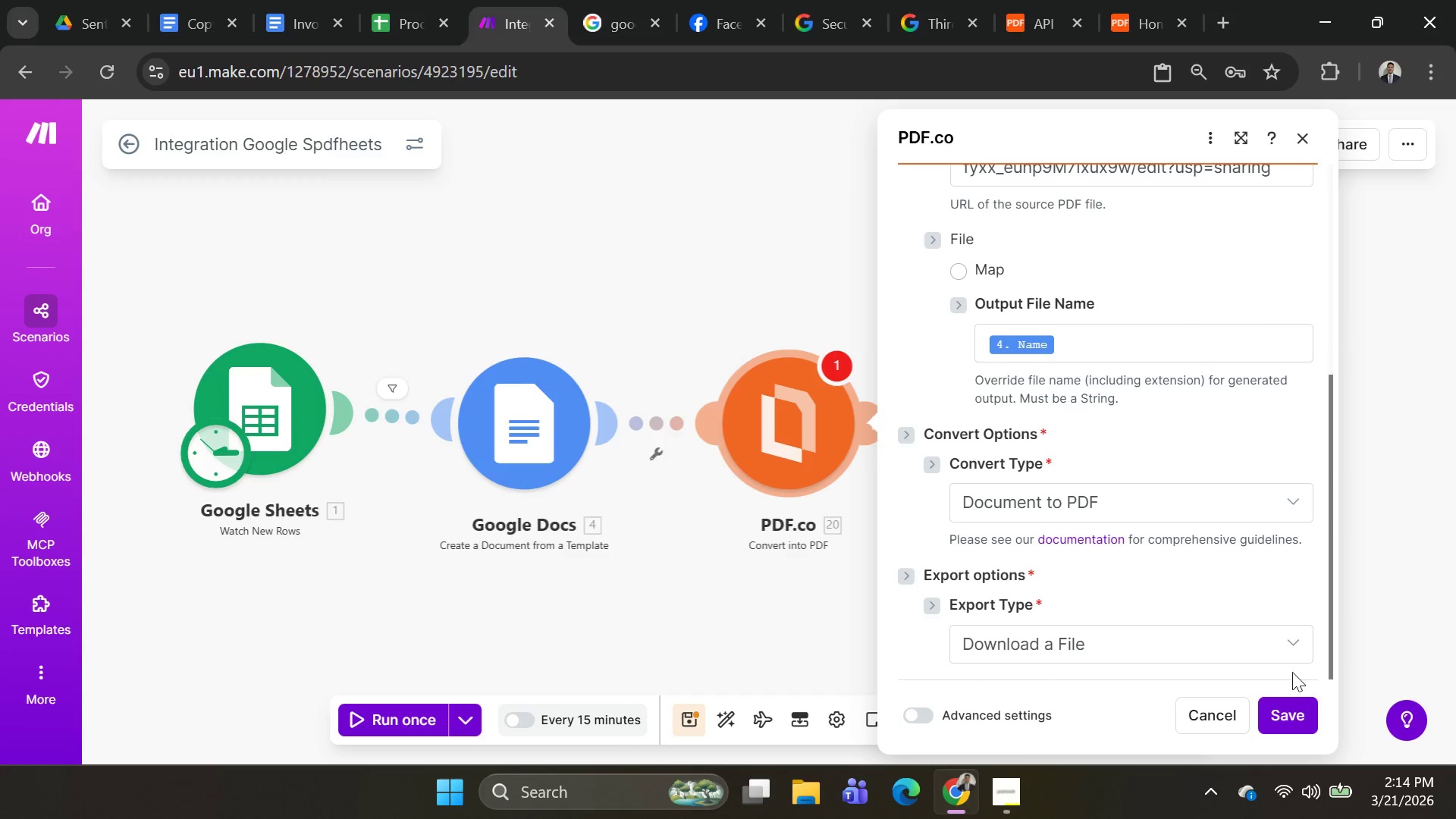 
left_click([1293, 717])
 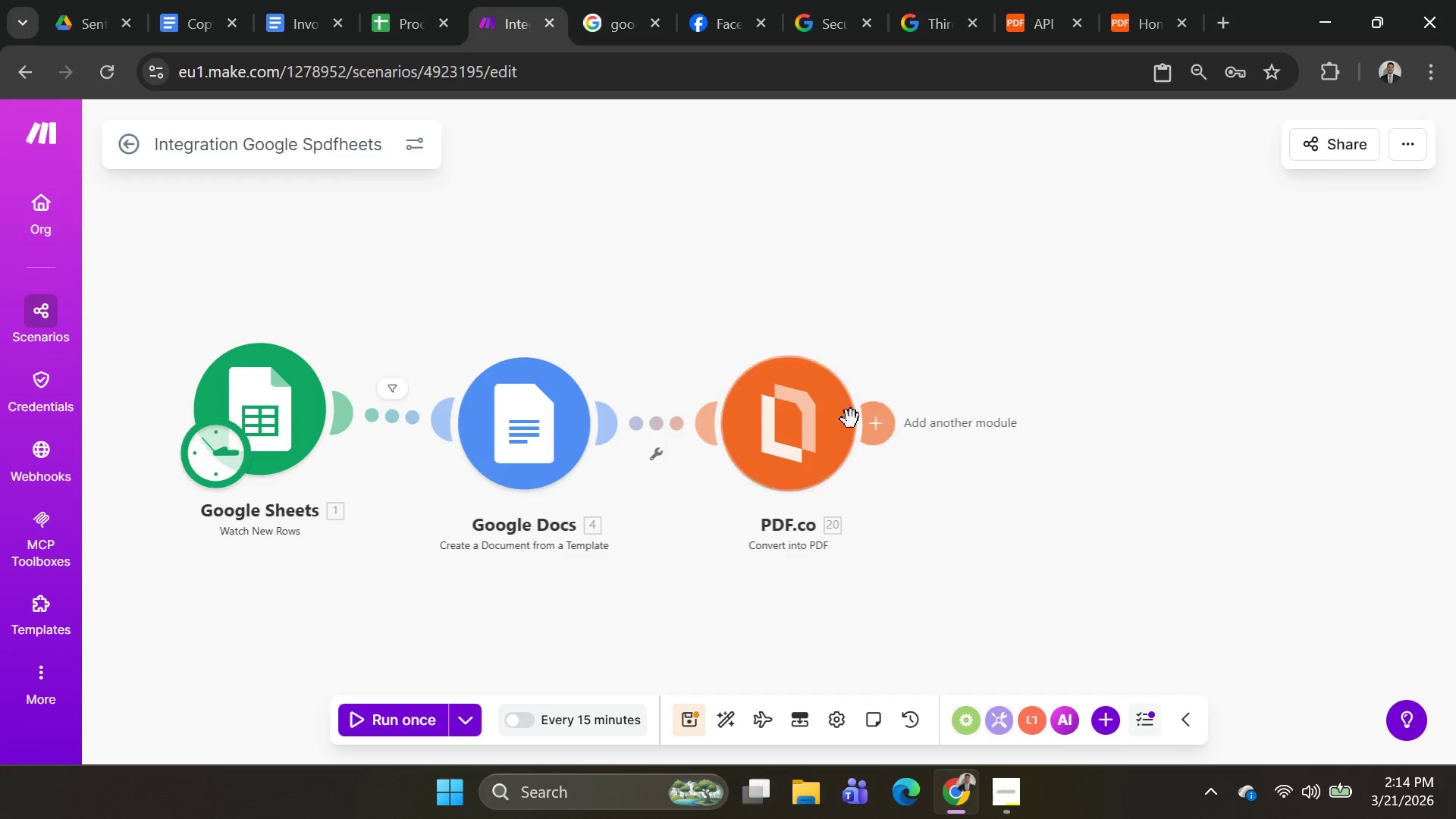 
right_click([785, 407])
 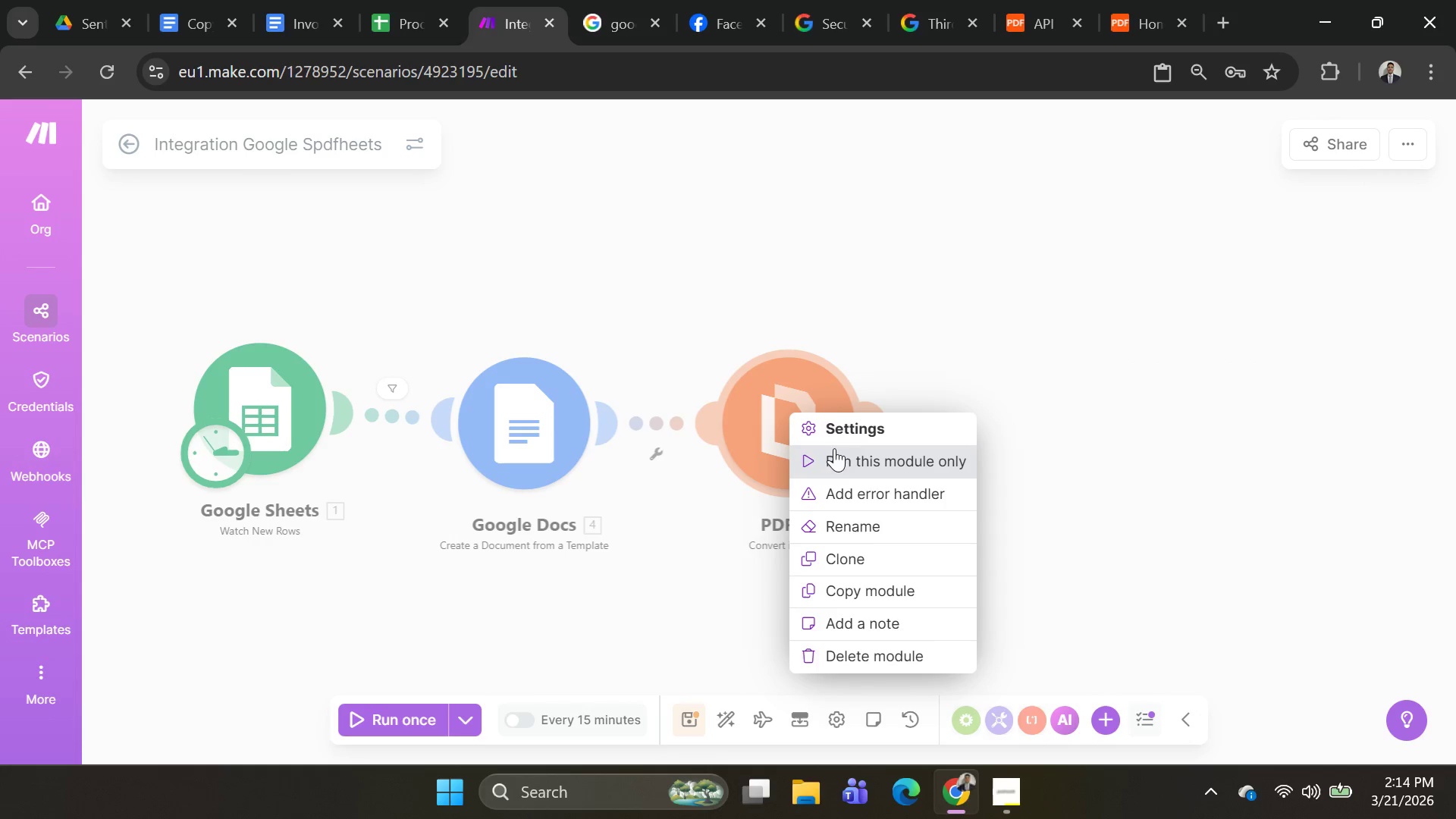 
left_click([839, 458])
 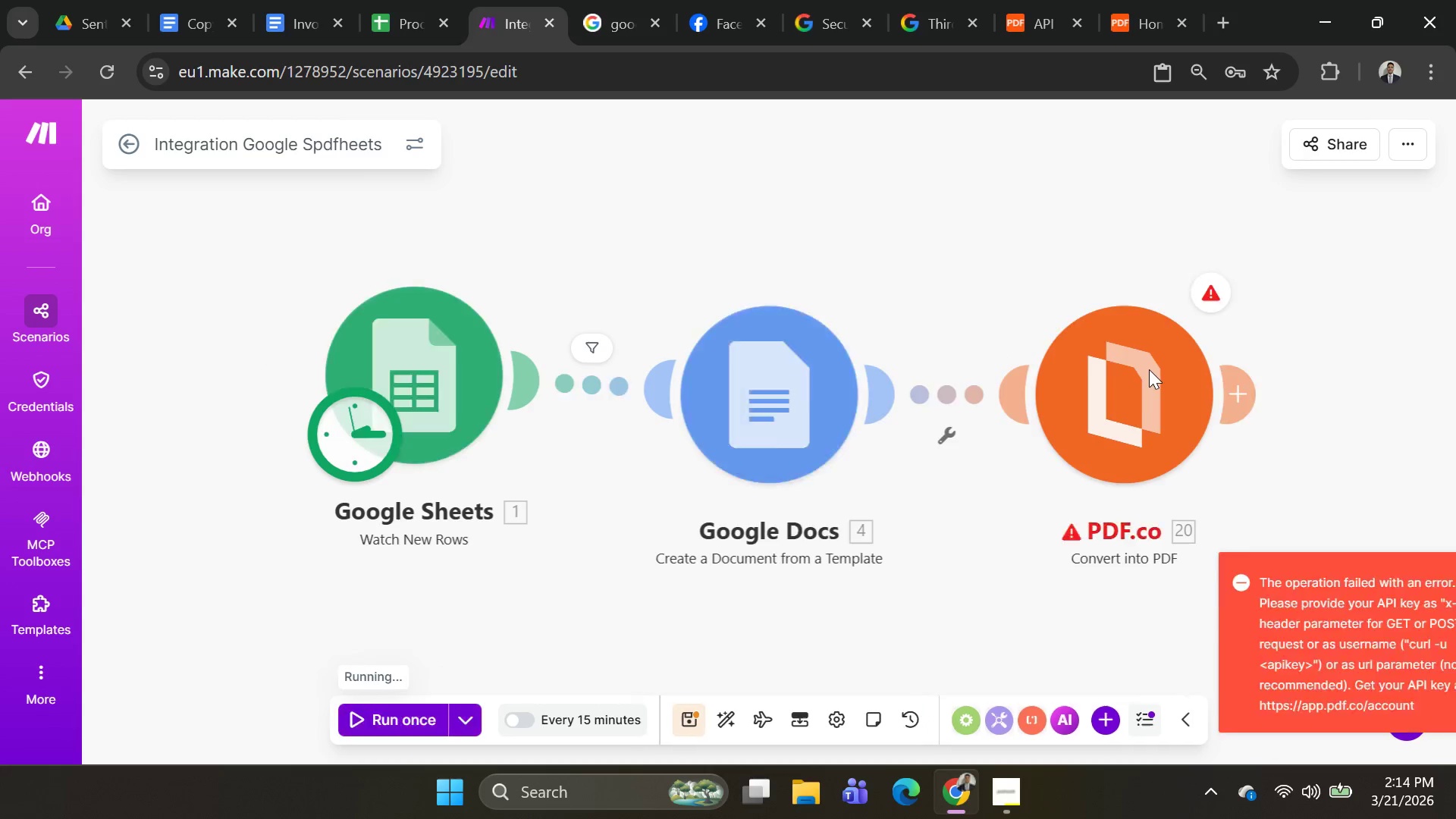 
scroll: coordinate [1046, 415], scroll_direction: down, amount: 3.0
 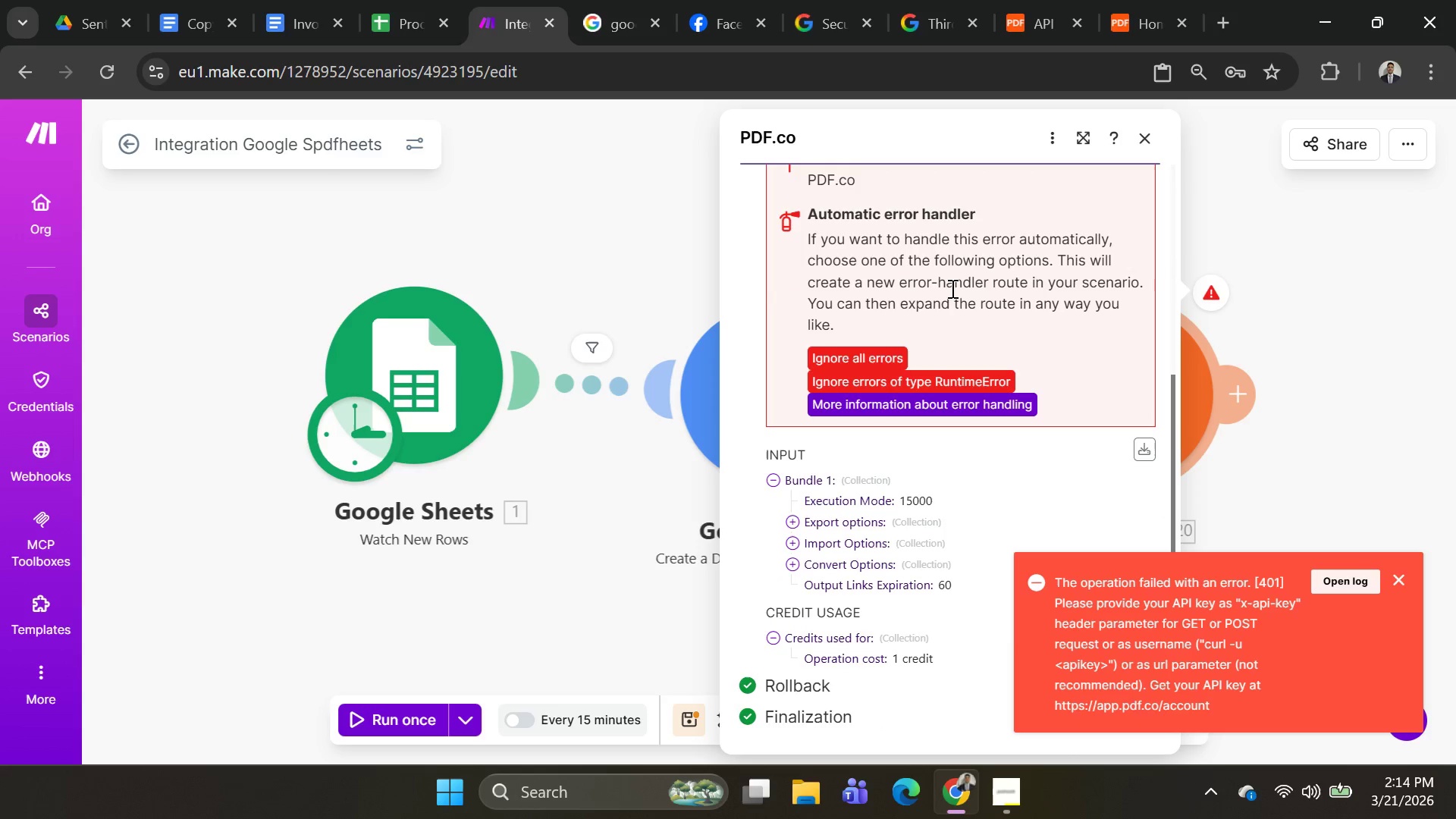 
scroll: coordinate [949, 306], scroll_direction: up, amount: 1.0
 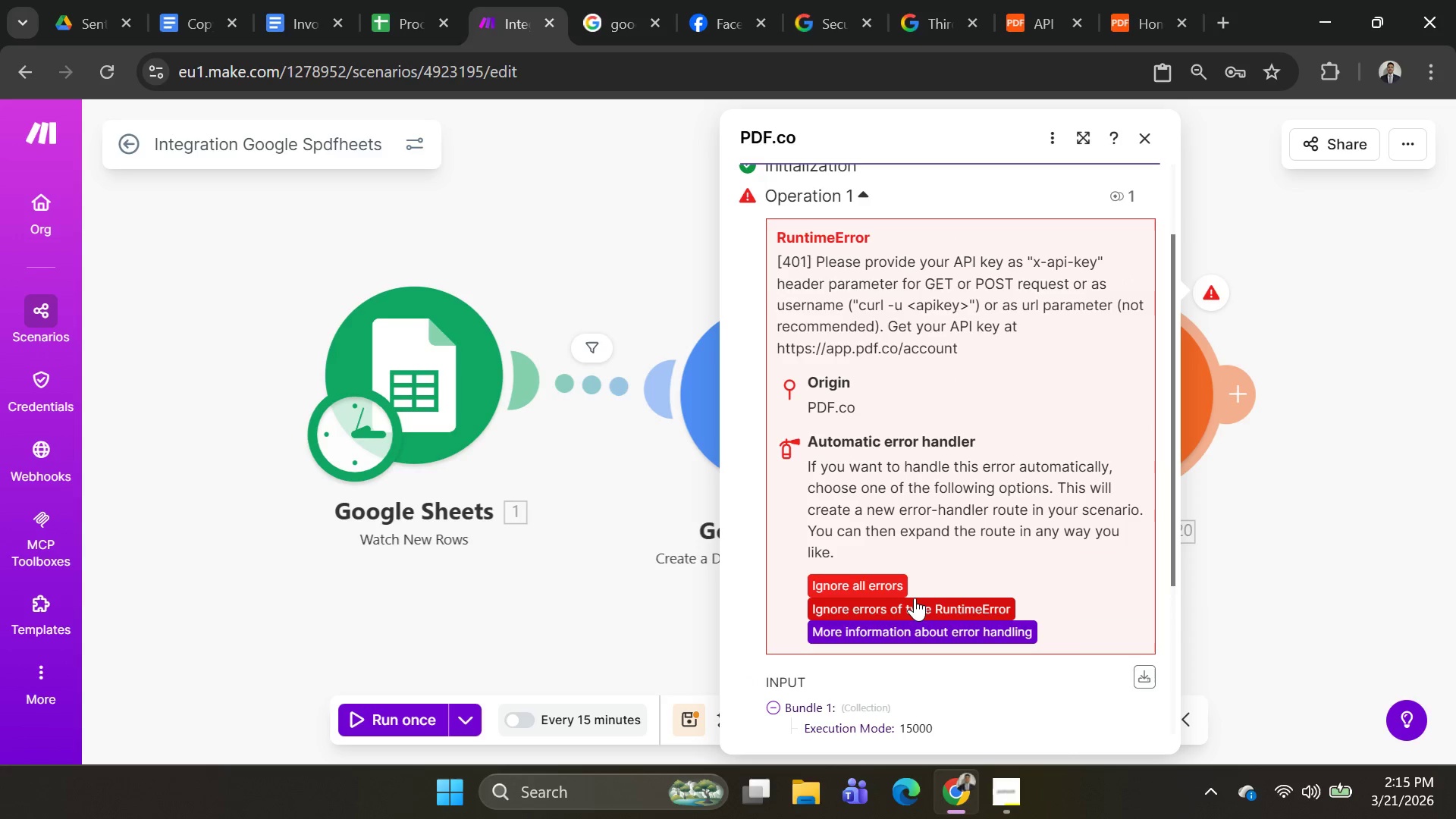 
left_click([807, 239])
 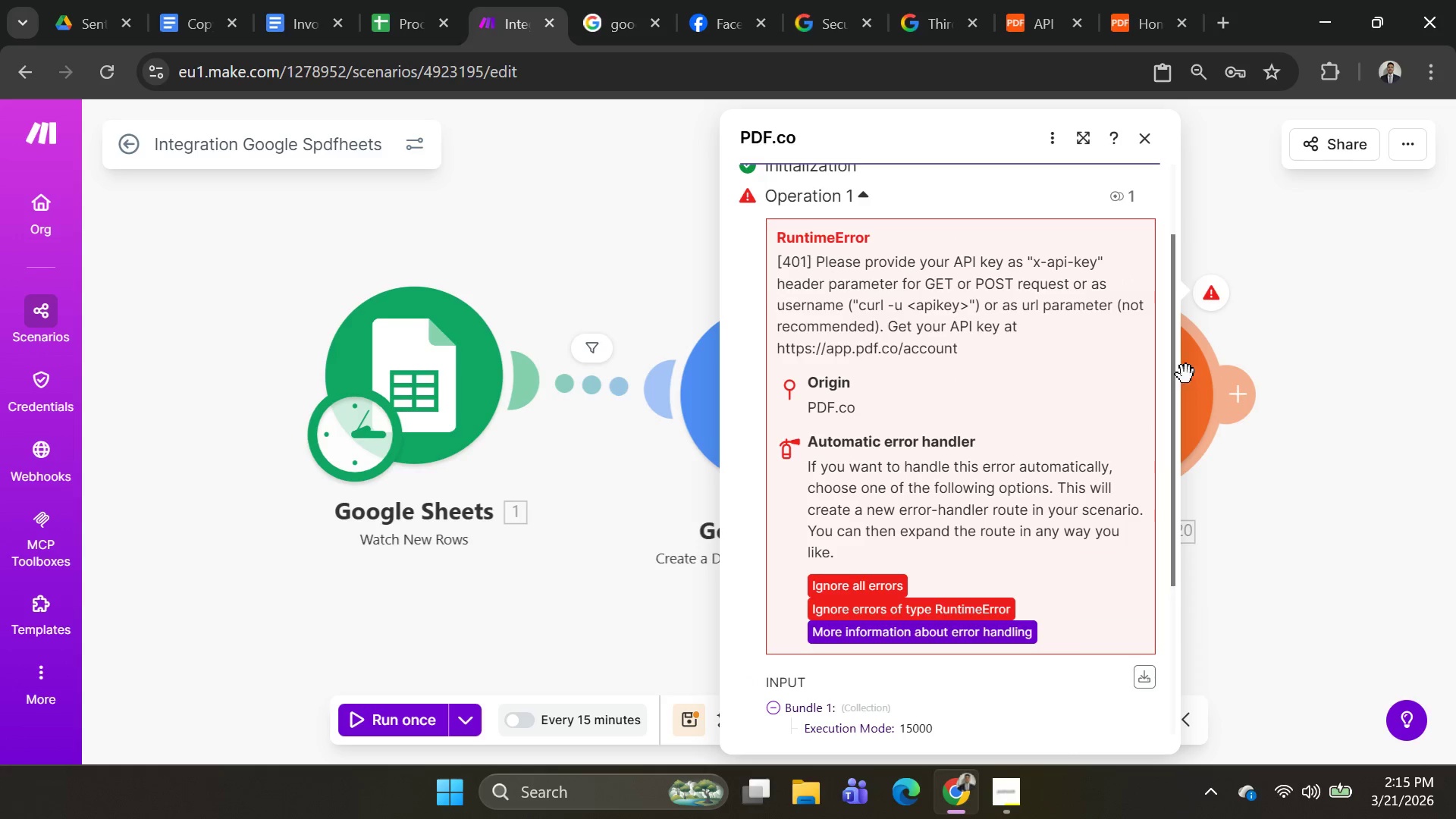 
right_click([1194, 378])
 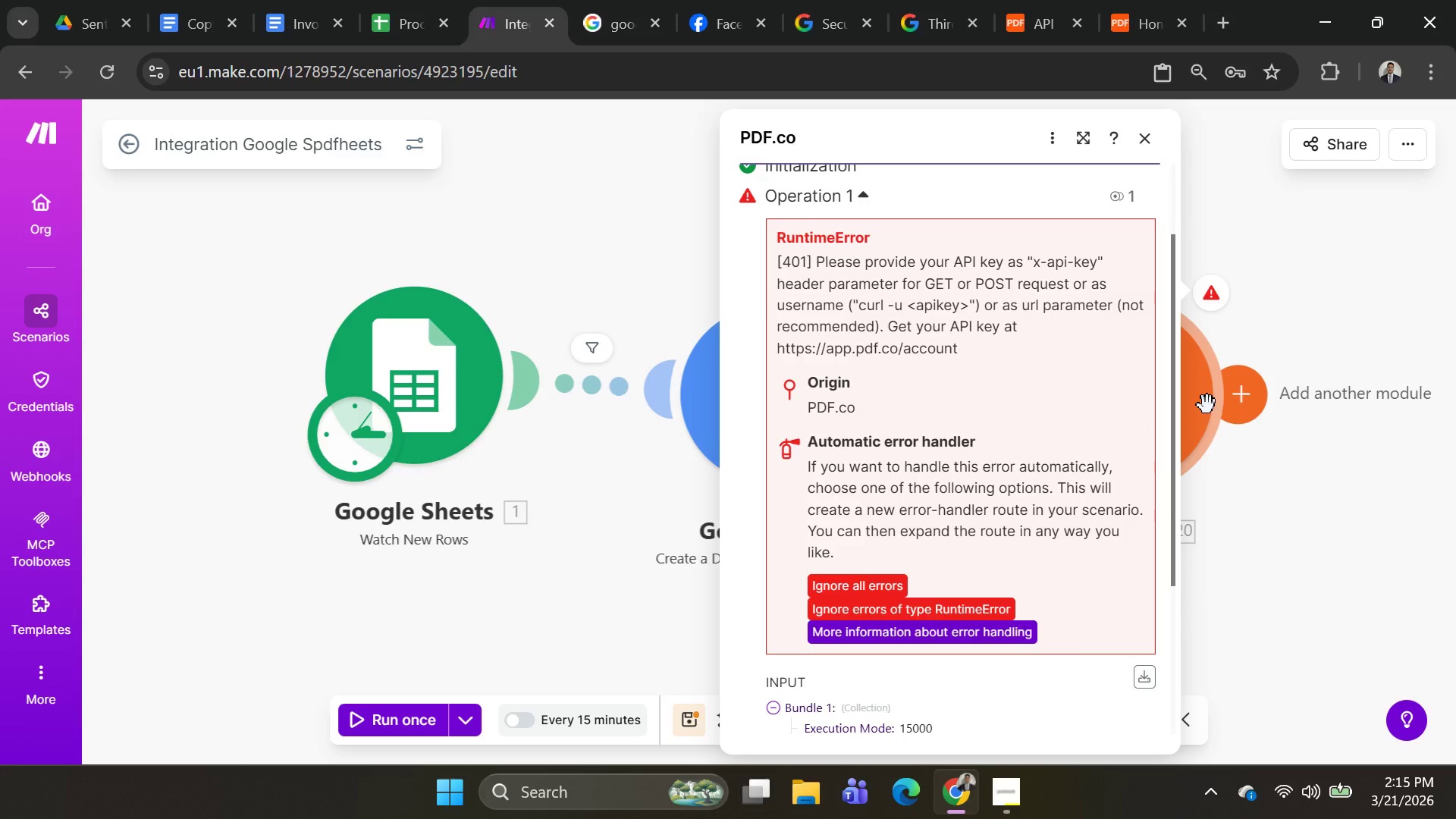 
left_click([1208, 405])
 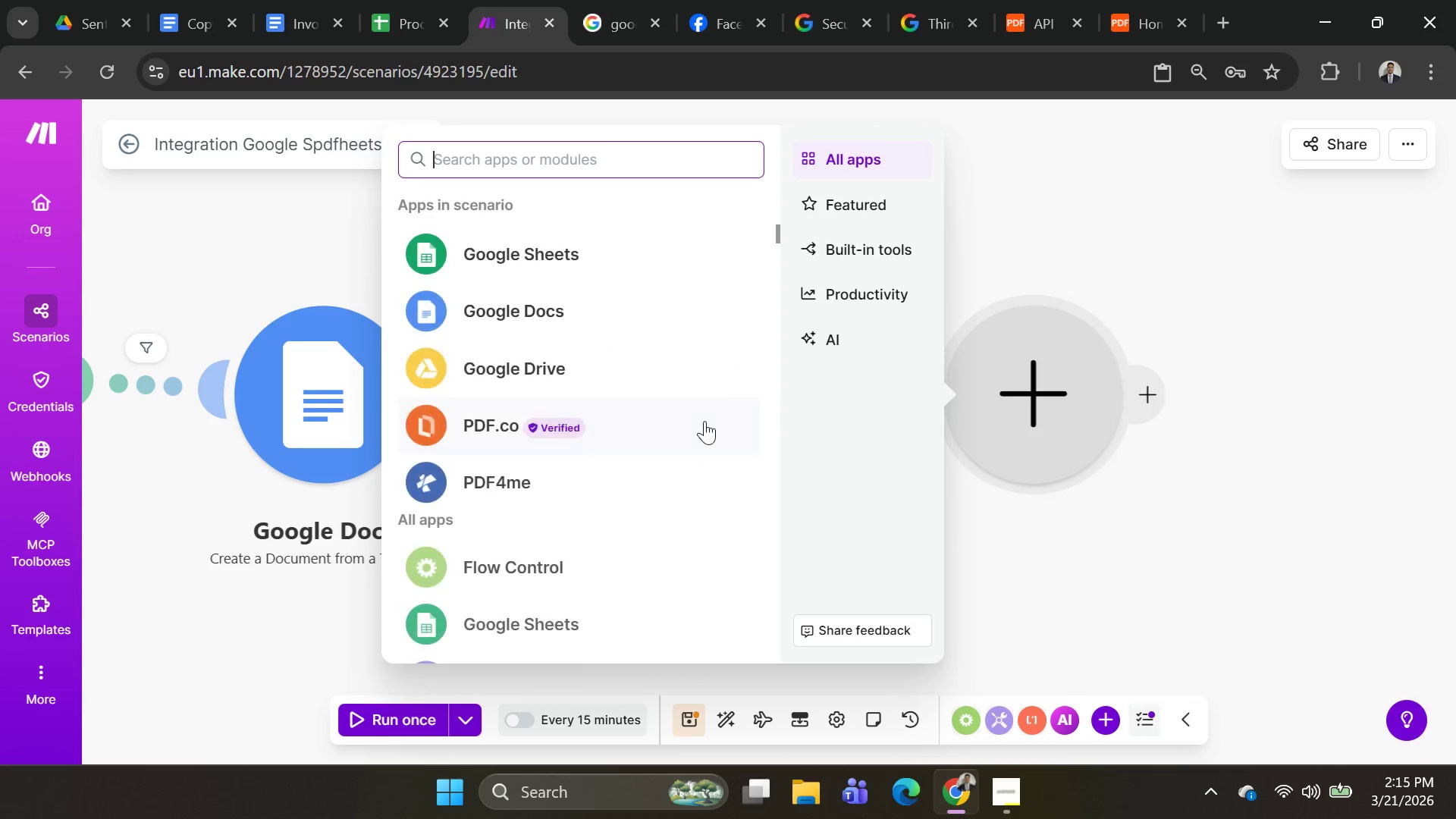 
left_click([1263, 236])
 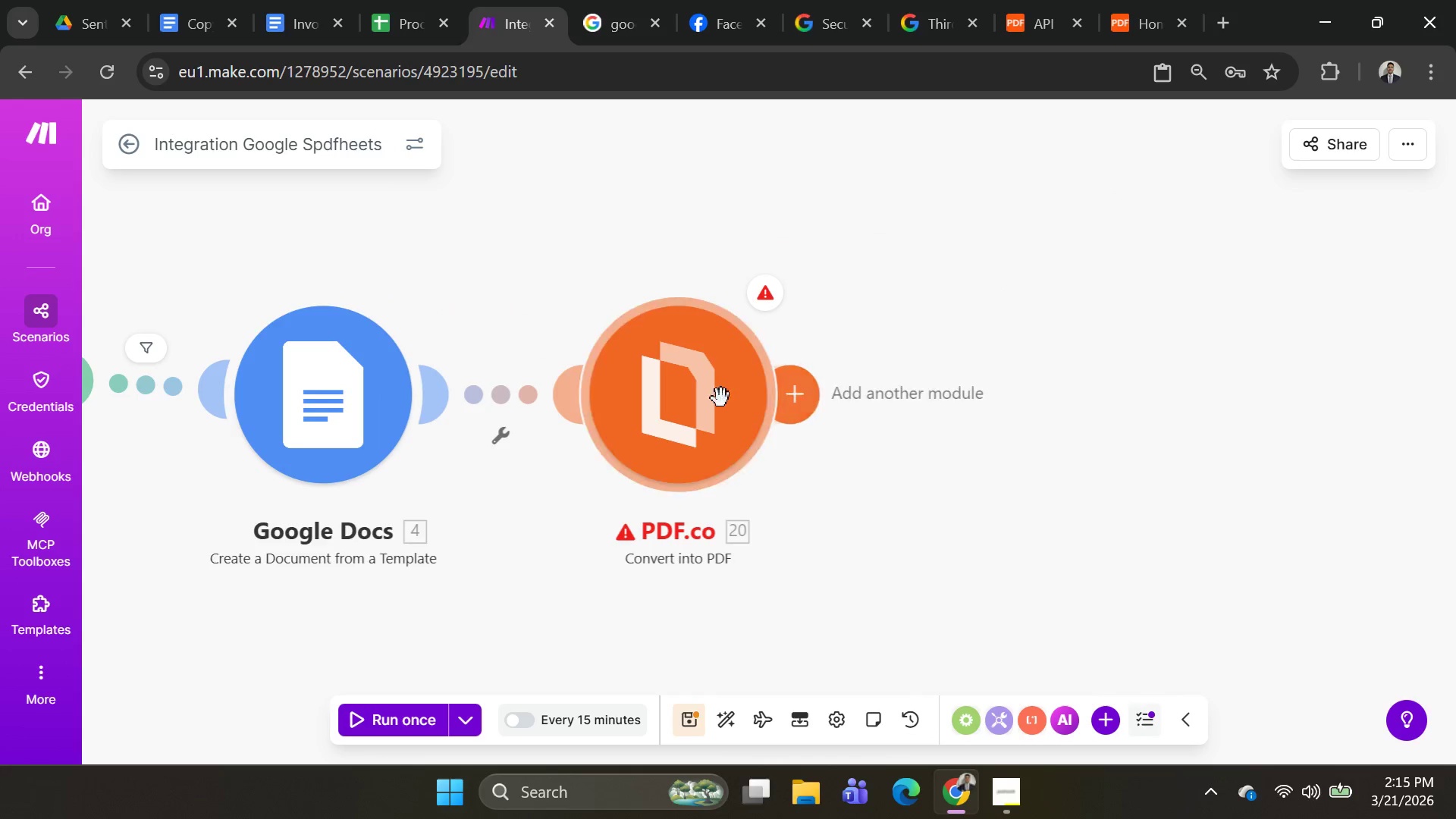 
right_click([693, 394])
 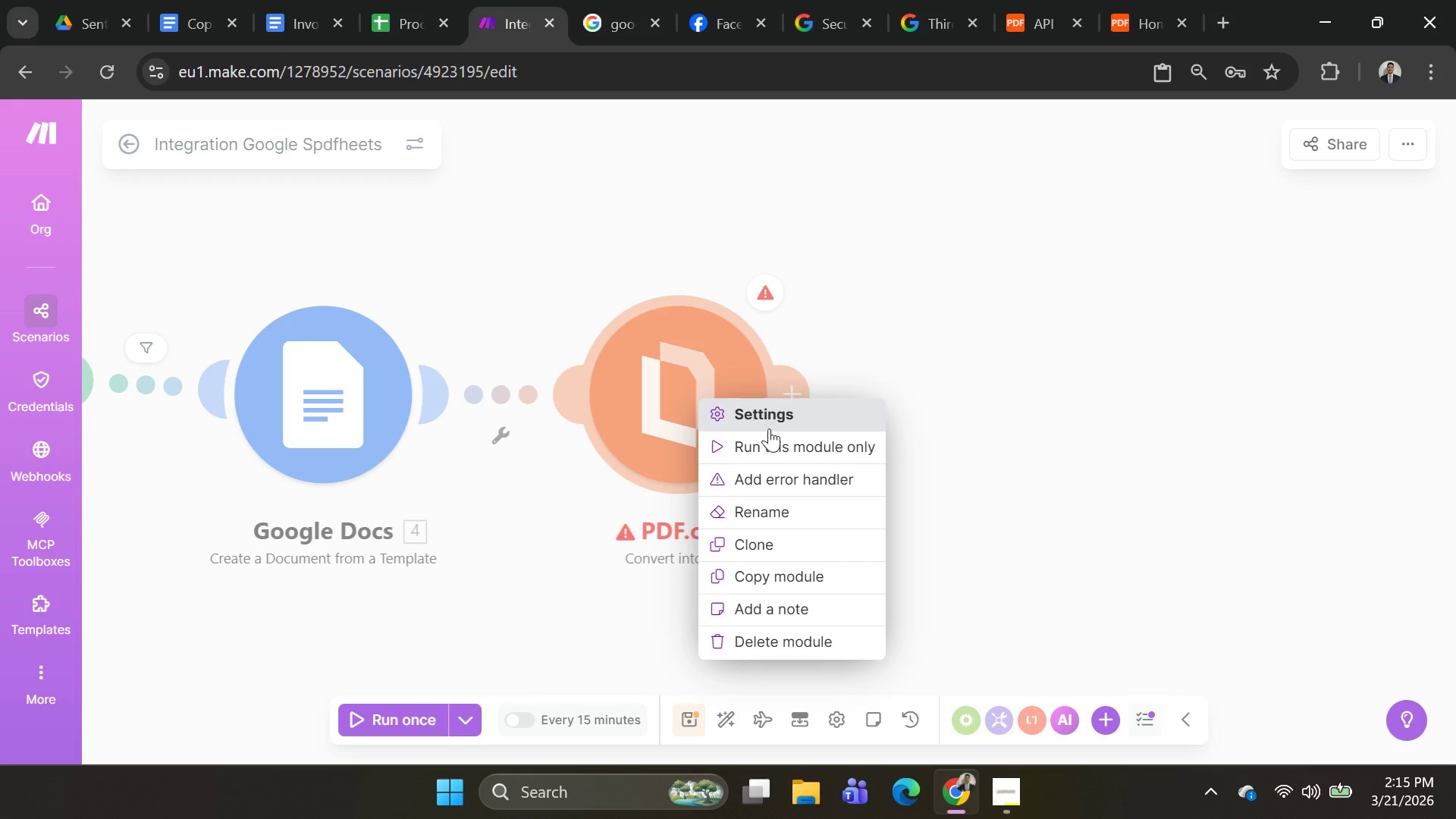 
left_click([770, 440])
 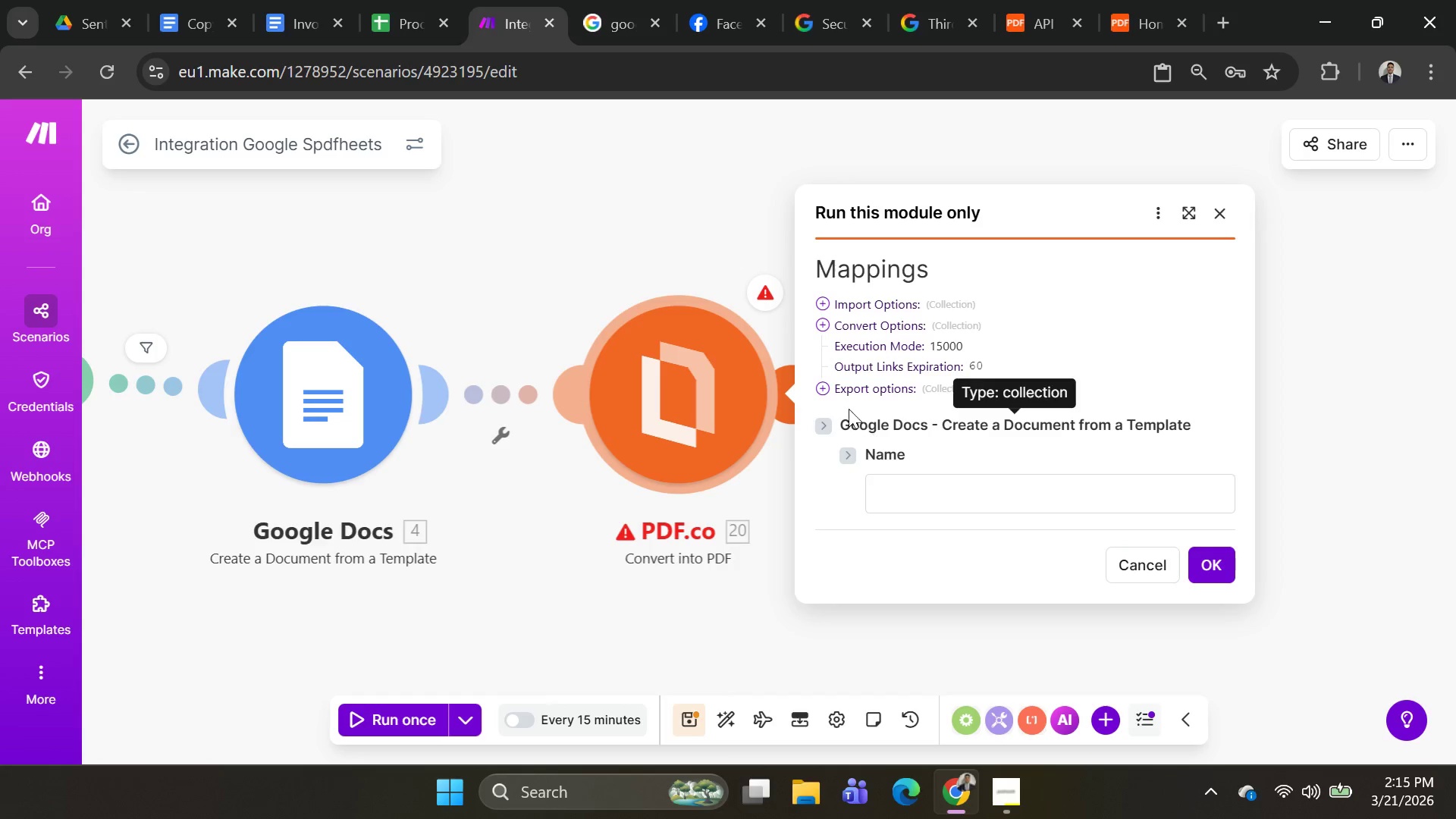 
left_click([817, 390])
 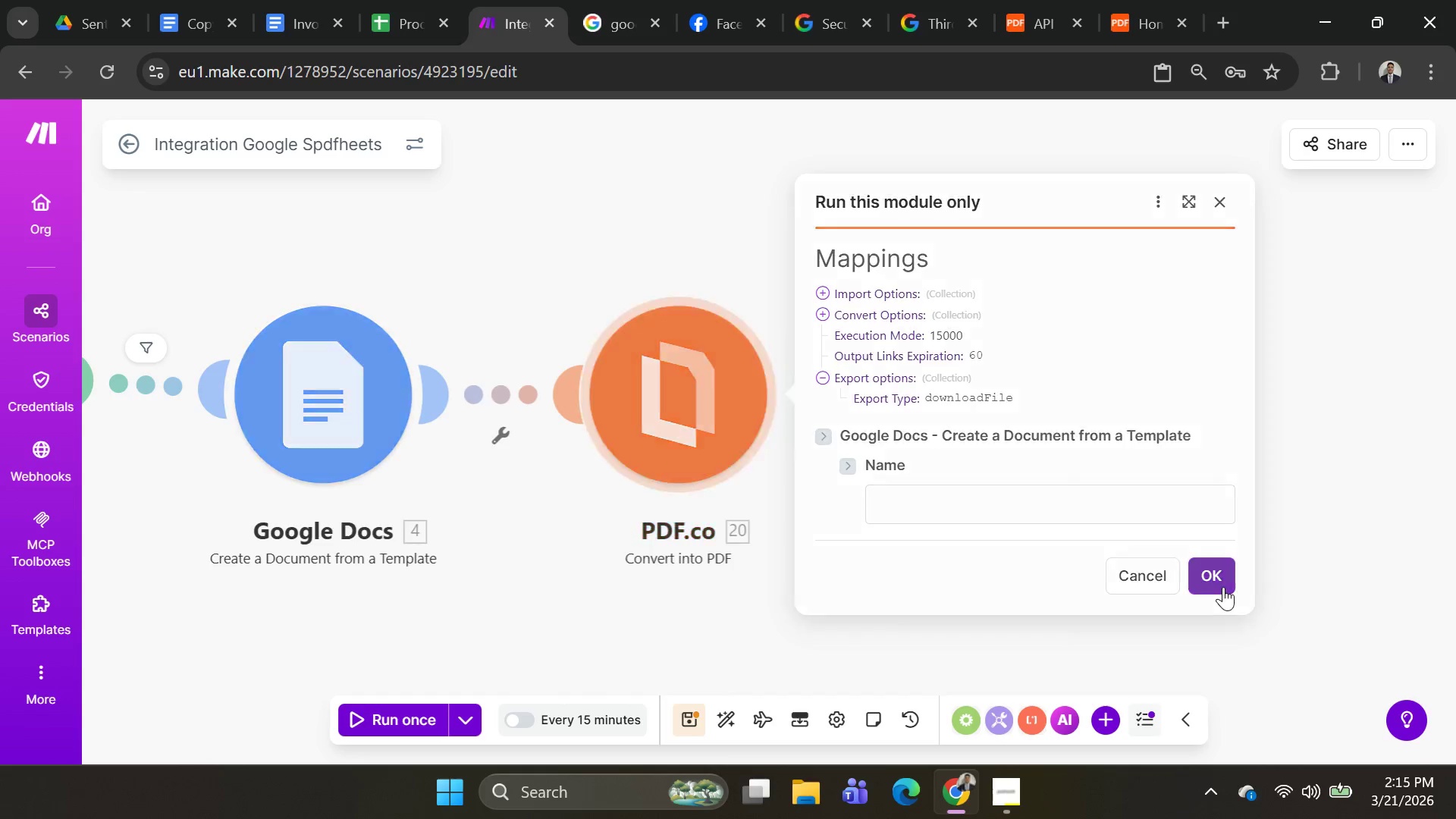 
mouse_move([1073, 468])
 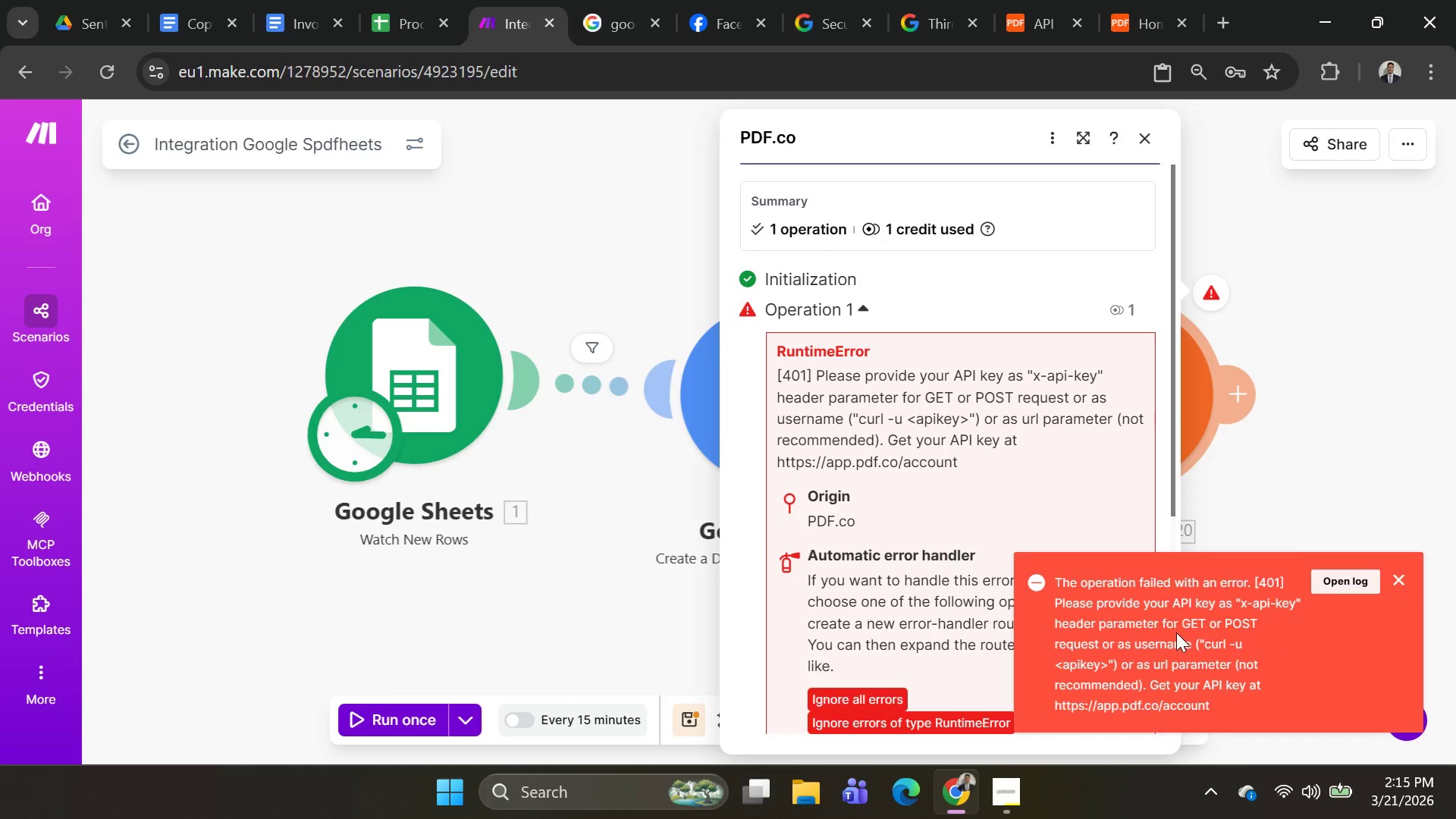 
left_click_drag(start_coordinate=[1176, 632], to_coordinate=[1226, 701])
 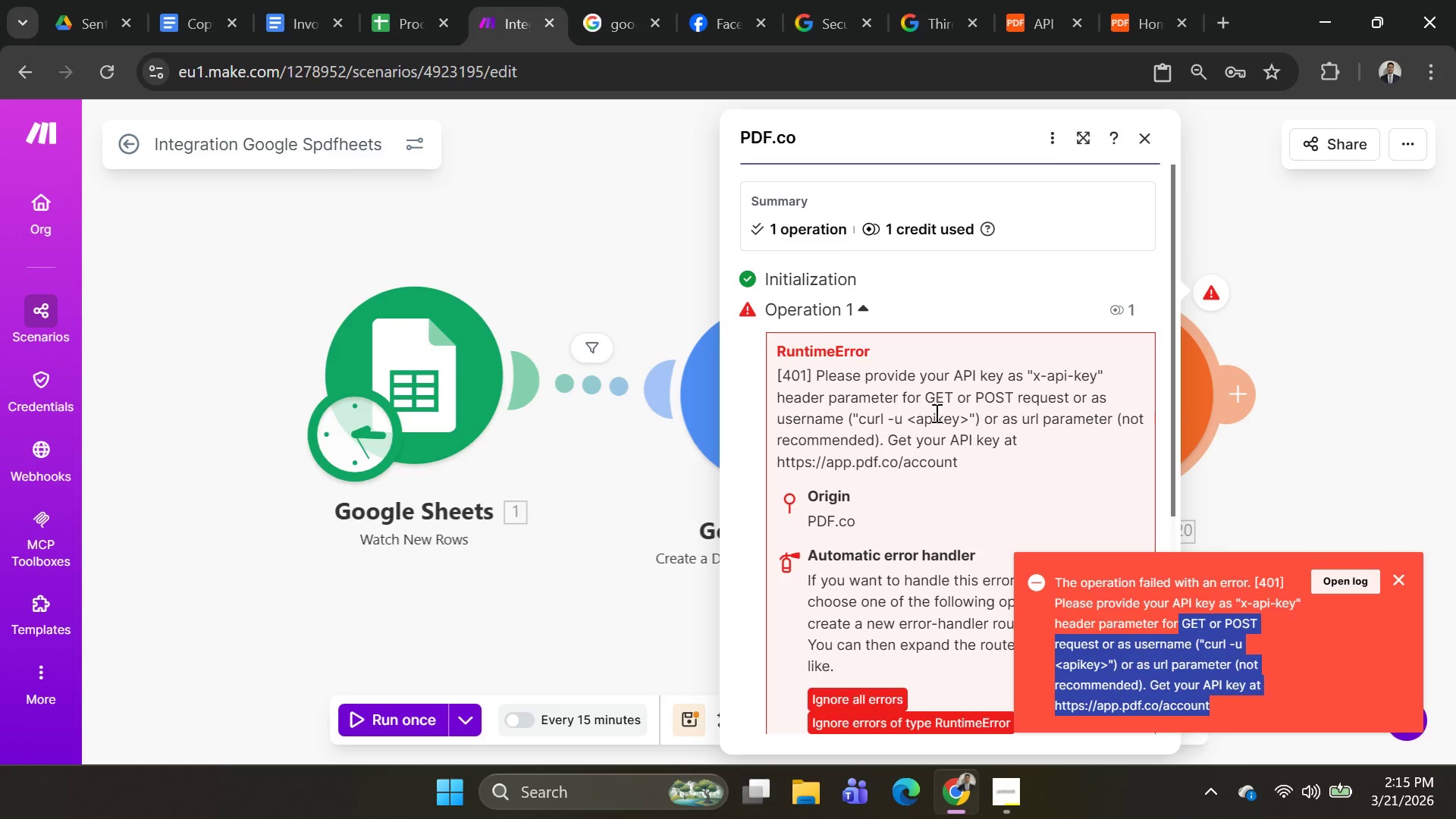 
left_click([925, 397])
 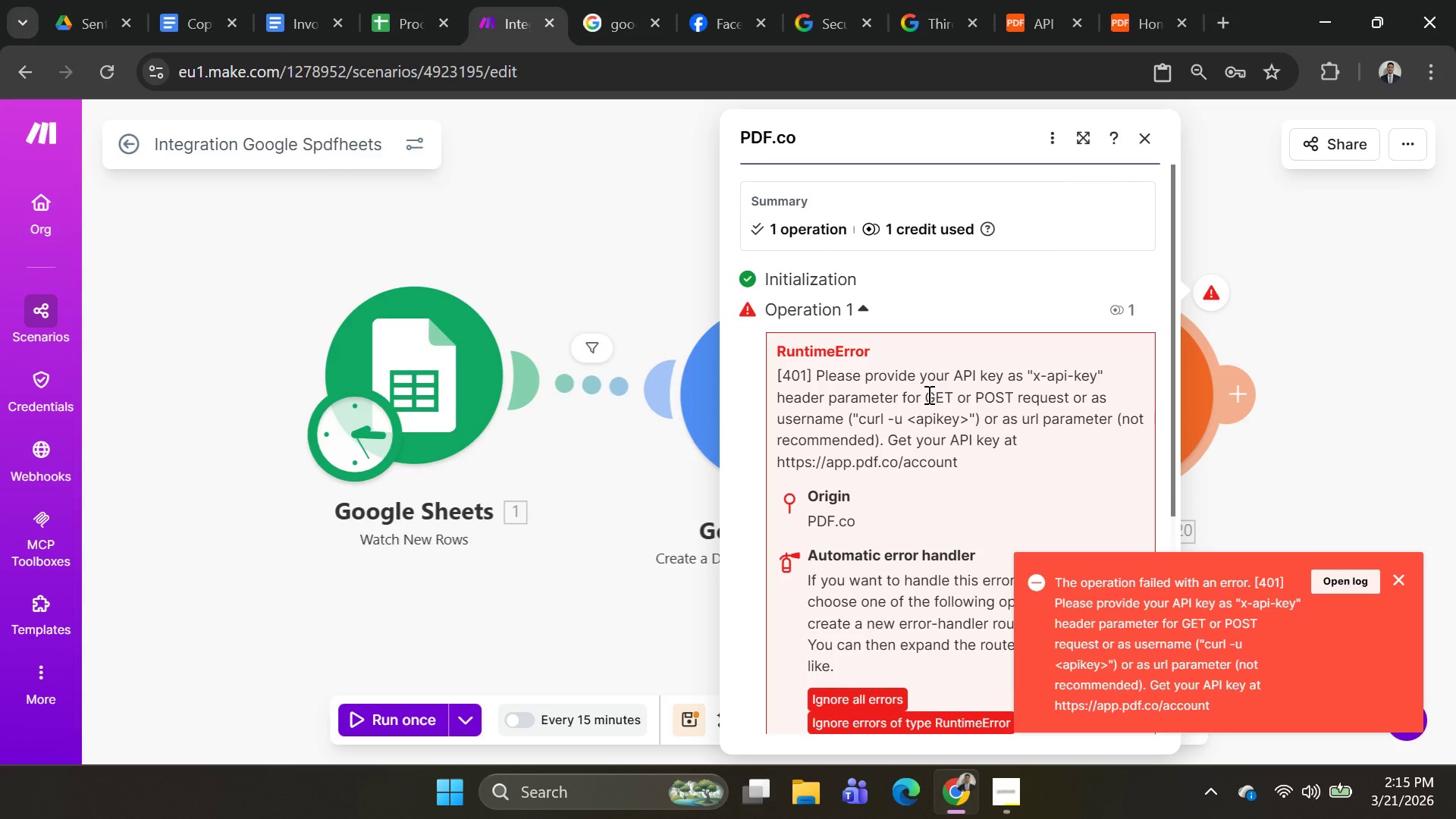 
scroll: coordinate [1015, 455], scroll_direction: down, amount: 6.0
 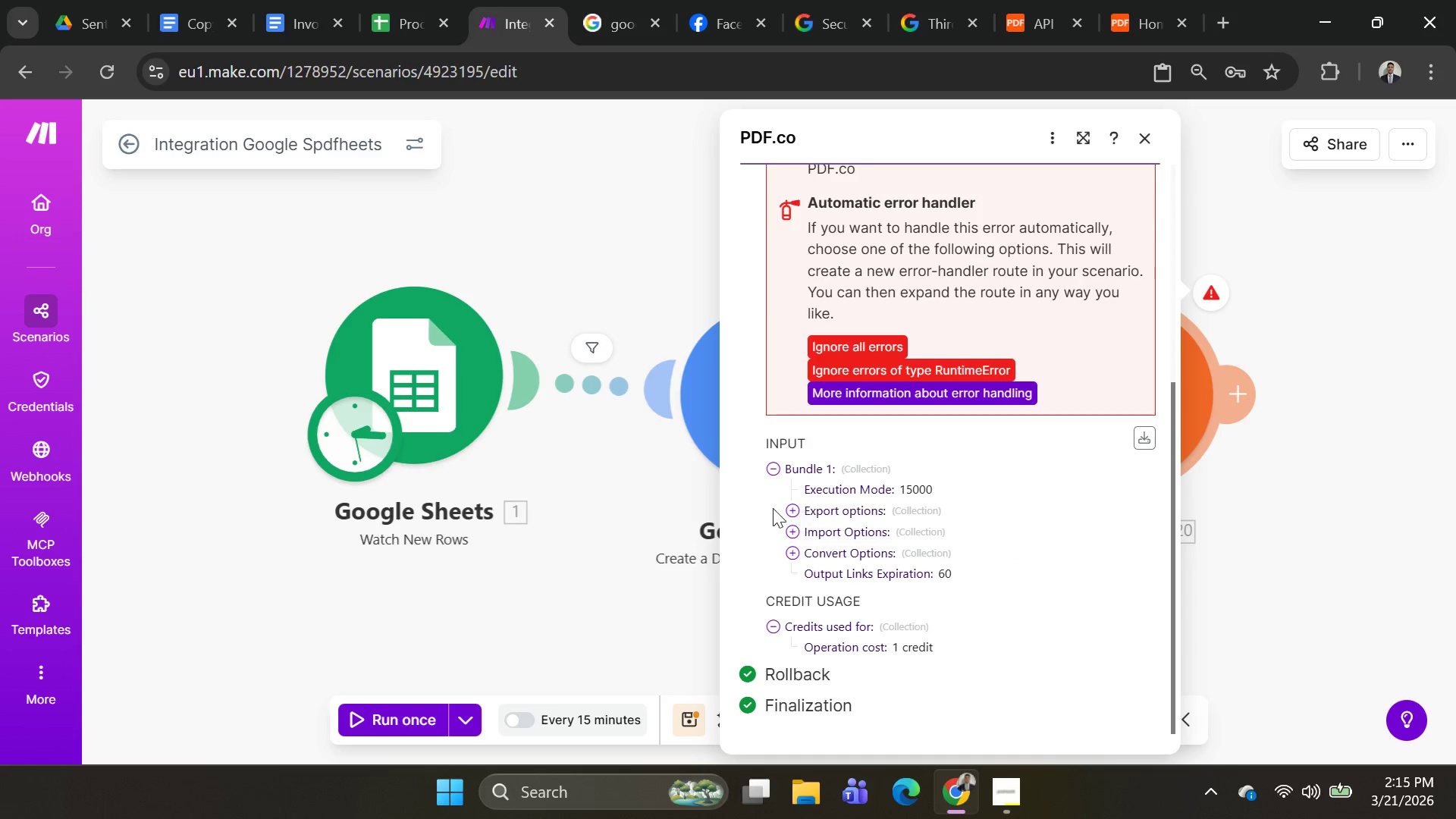 
double_click([794, 513])
 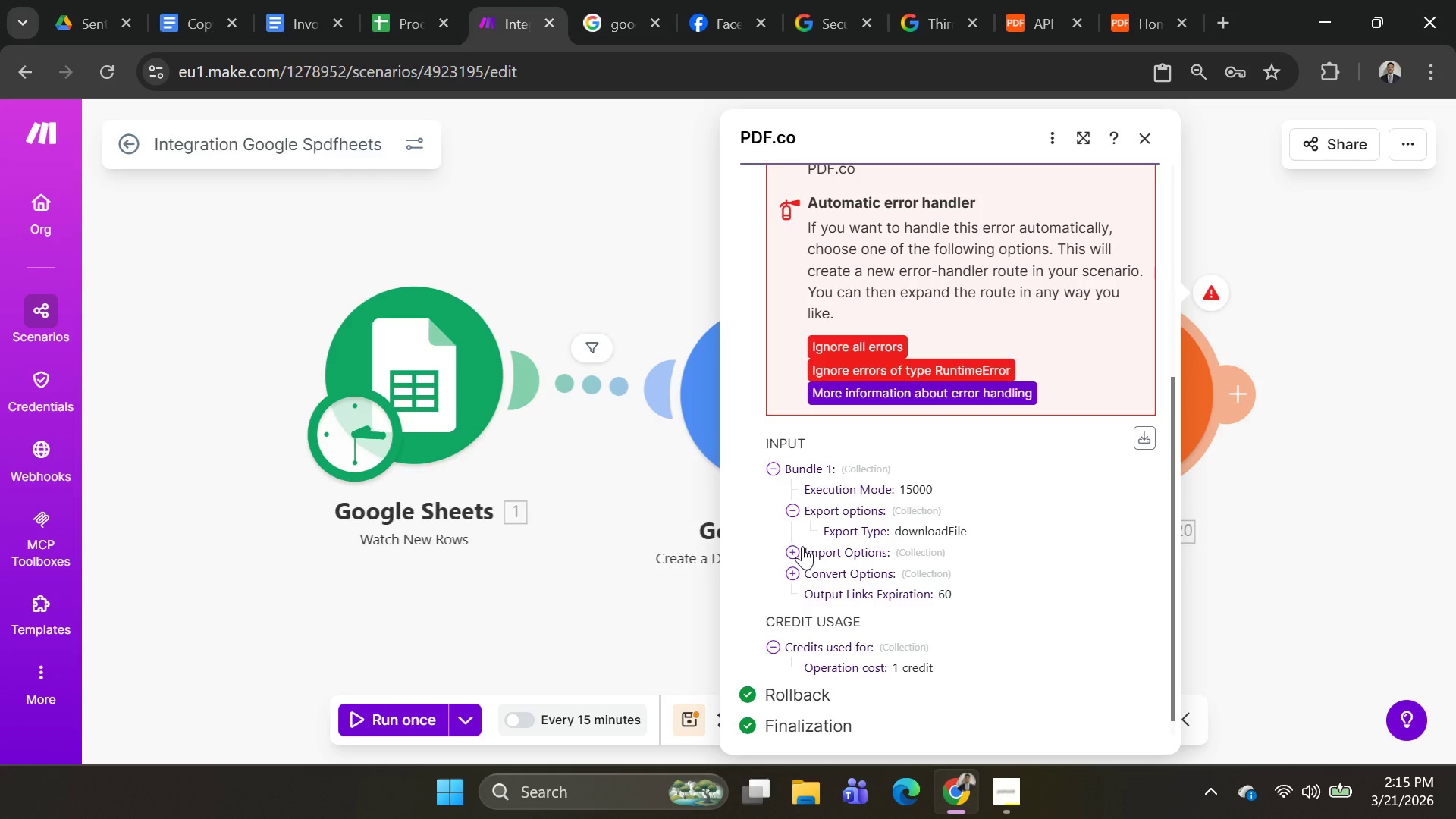 
left_click([795, 549])
 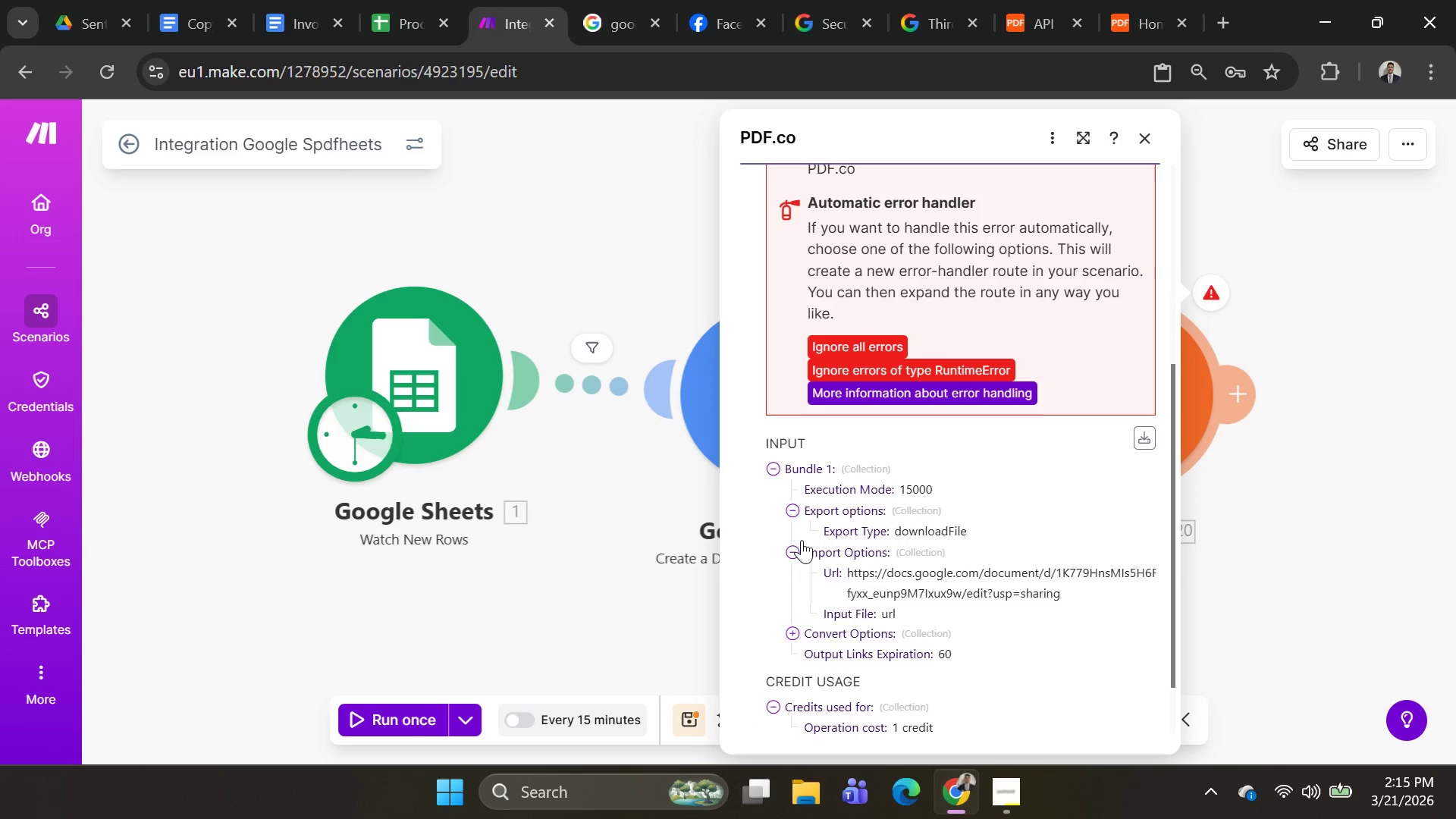 
scroll: coordinate [809, 542], scroll_direction: down, amount: 2.0
 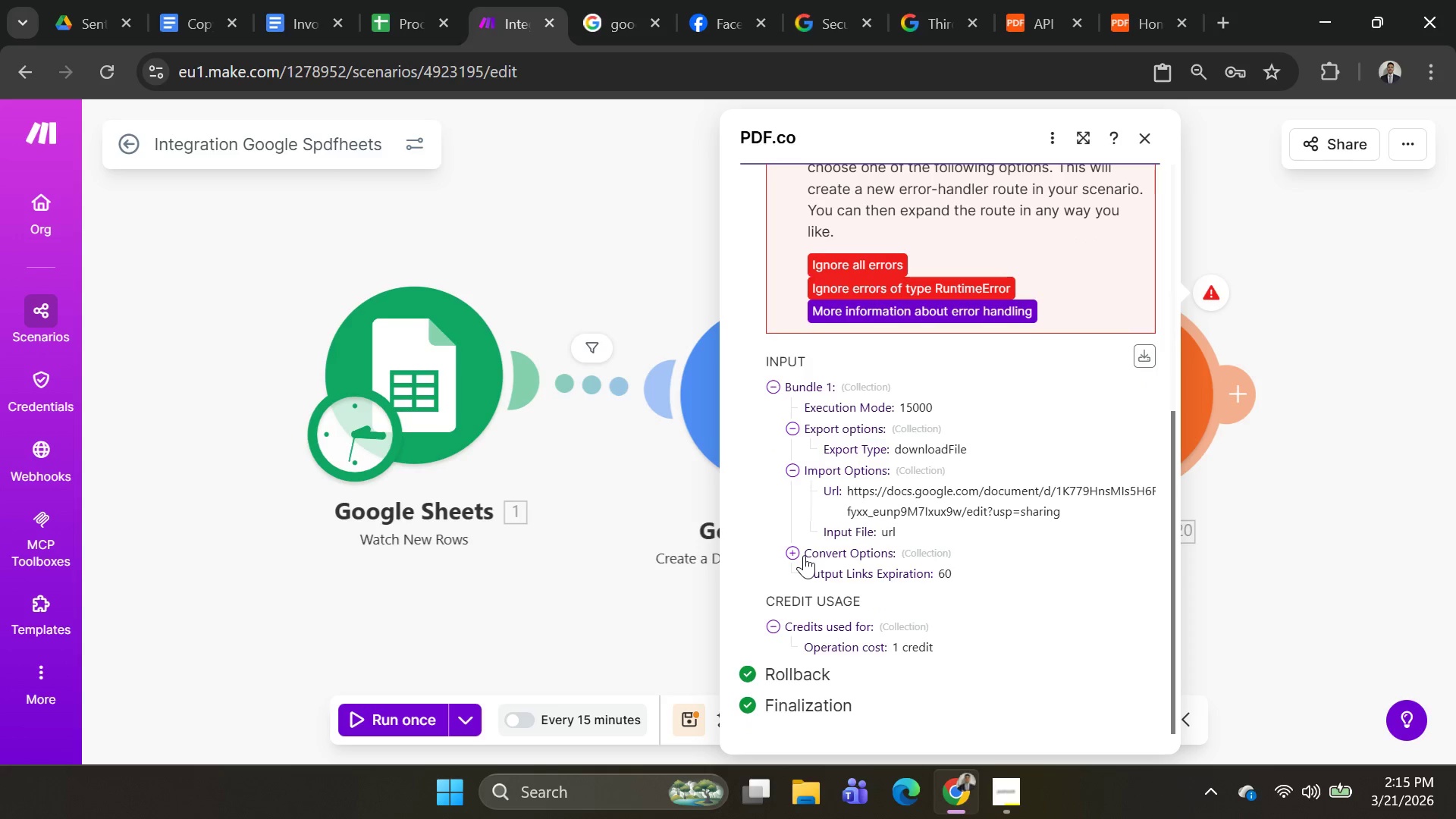 
left_click([802, 555])
 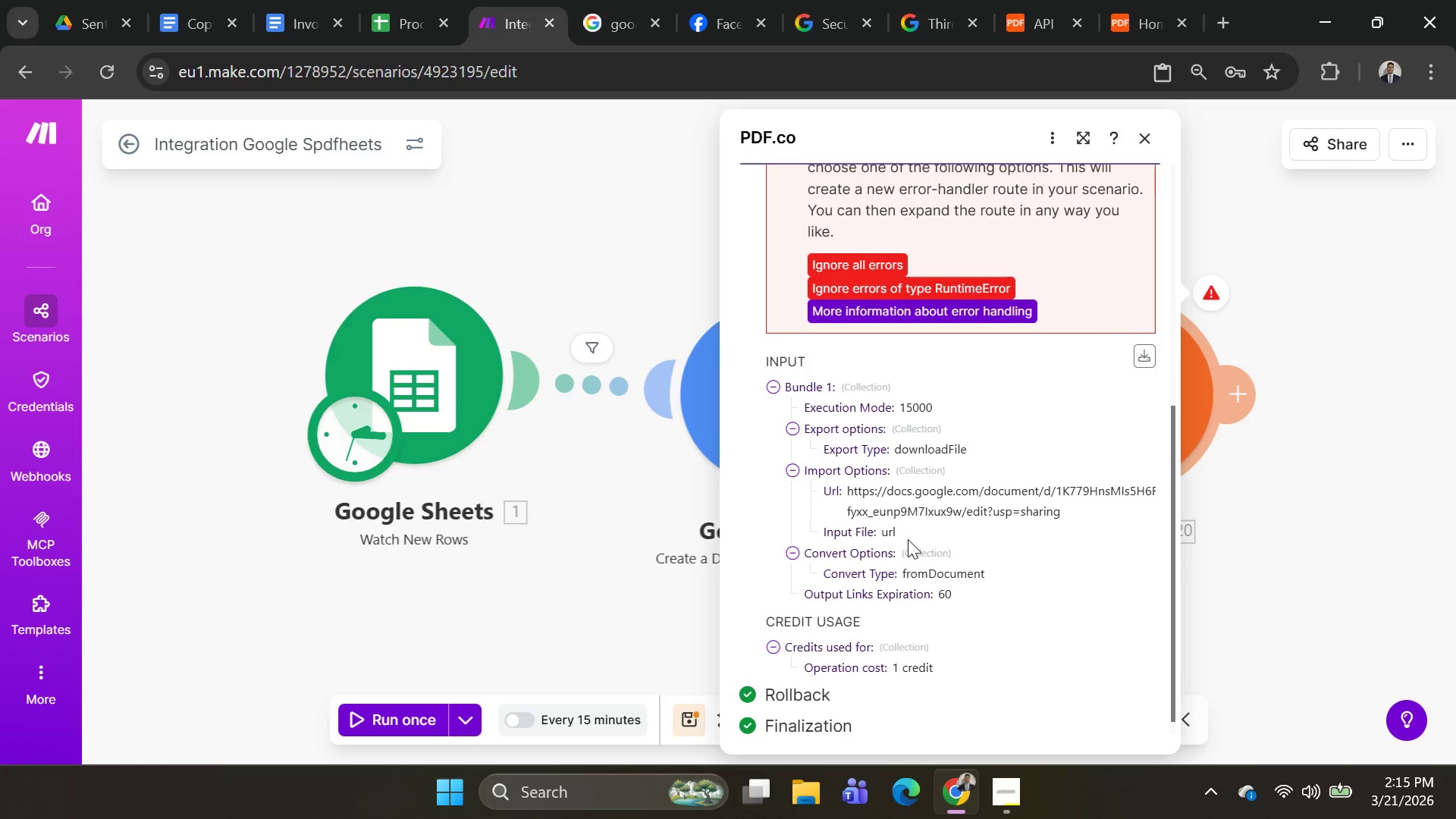 
scroll: coordinate [935, 463], scroll_direction: down, amount: 2.0
 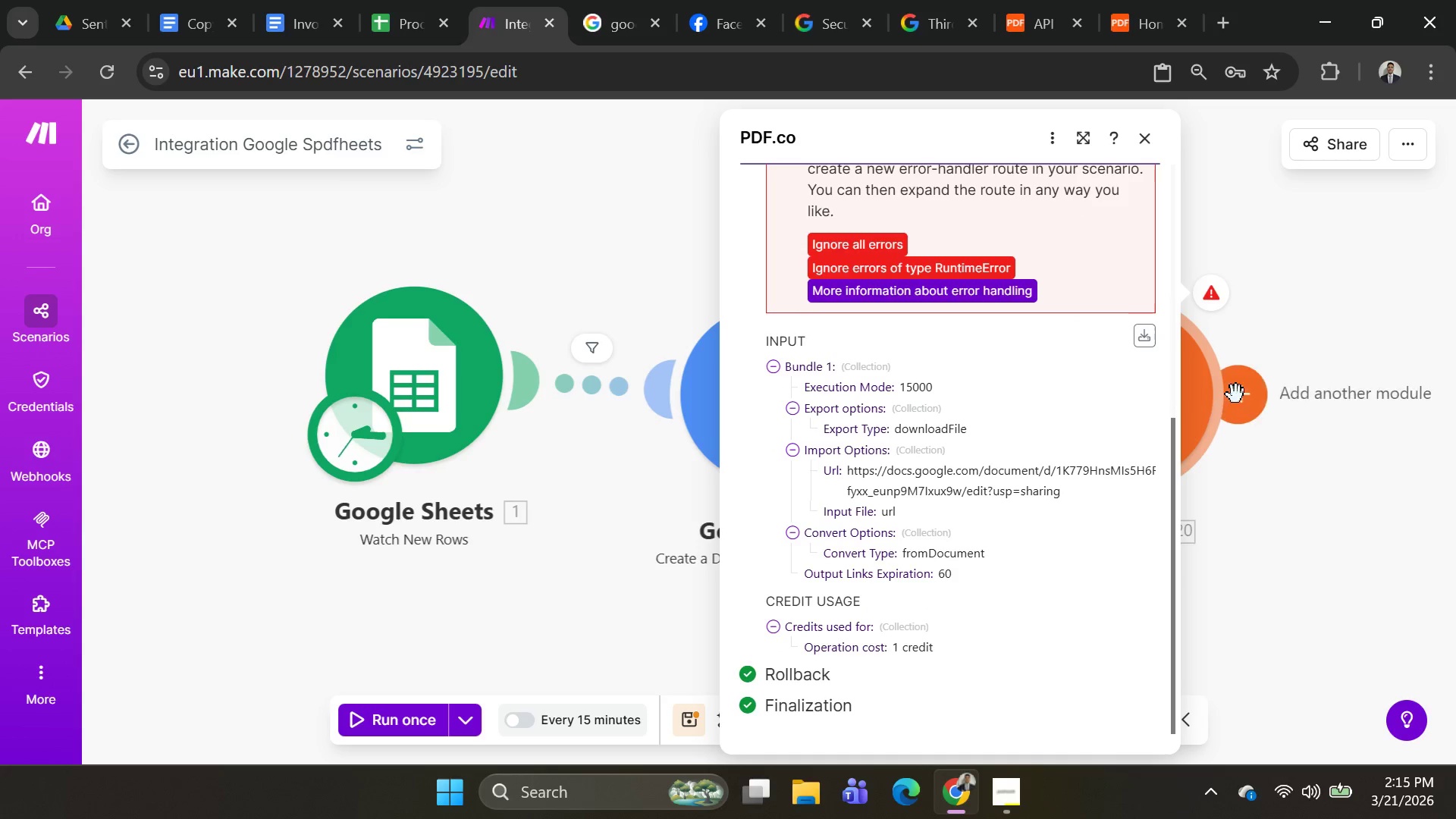 
left_click([1216, 425])
 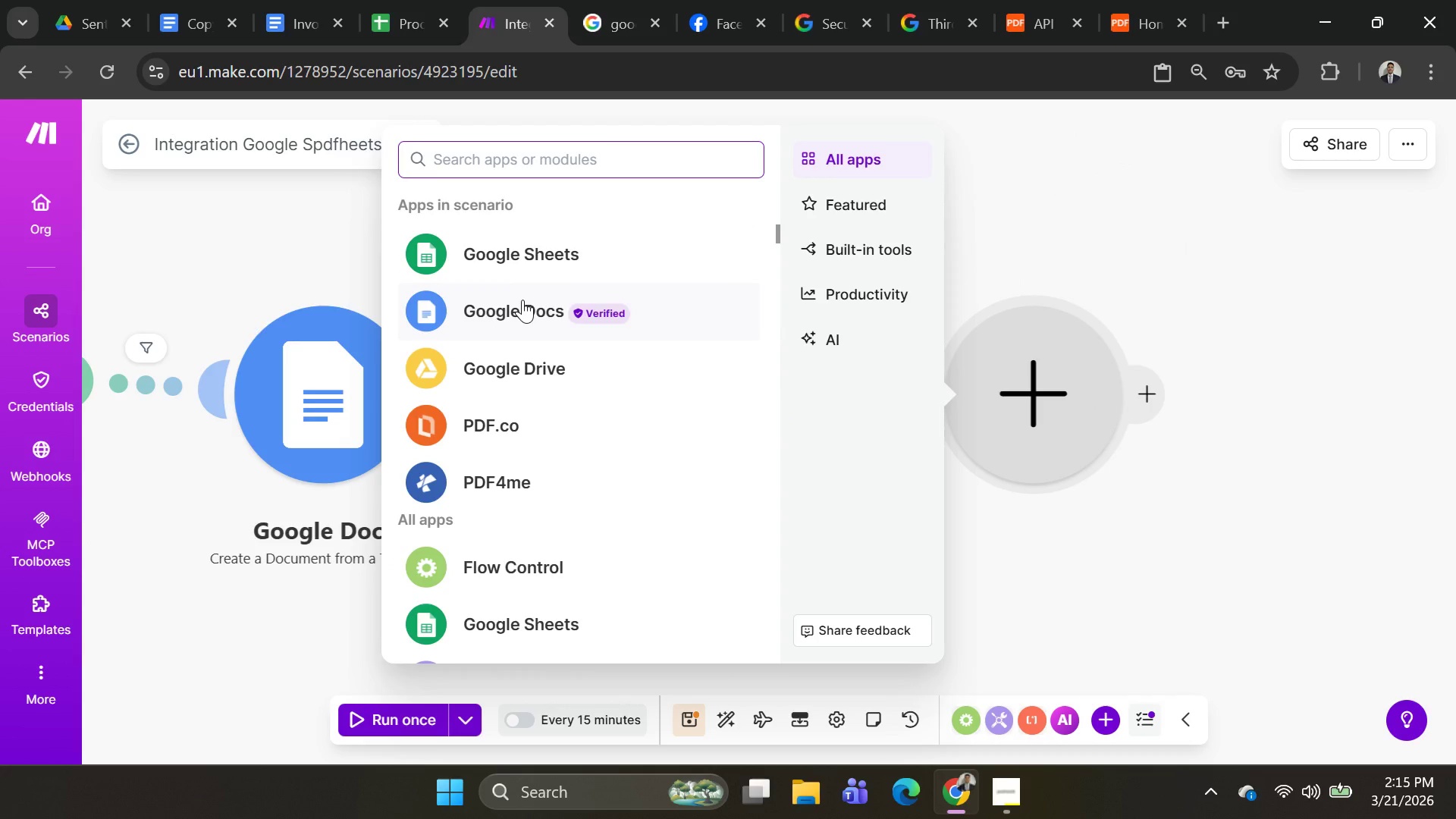 
left_click([538, 261])
 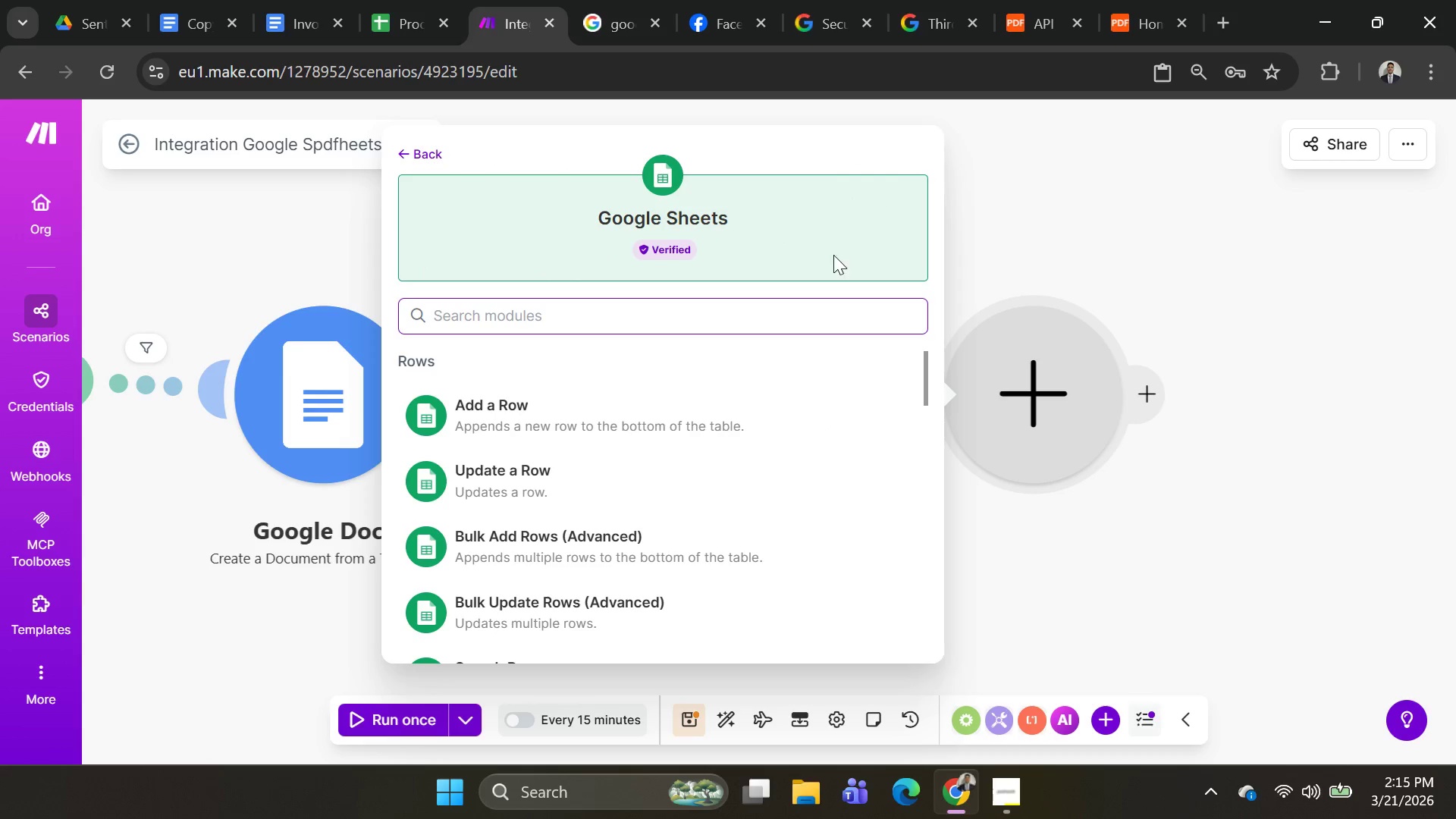 
left_click([1130, 244])
 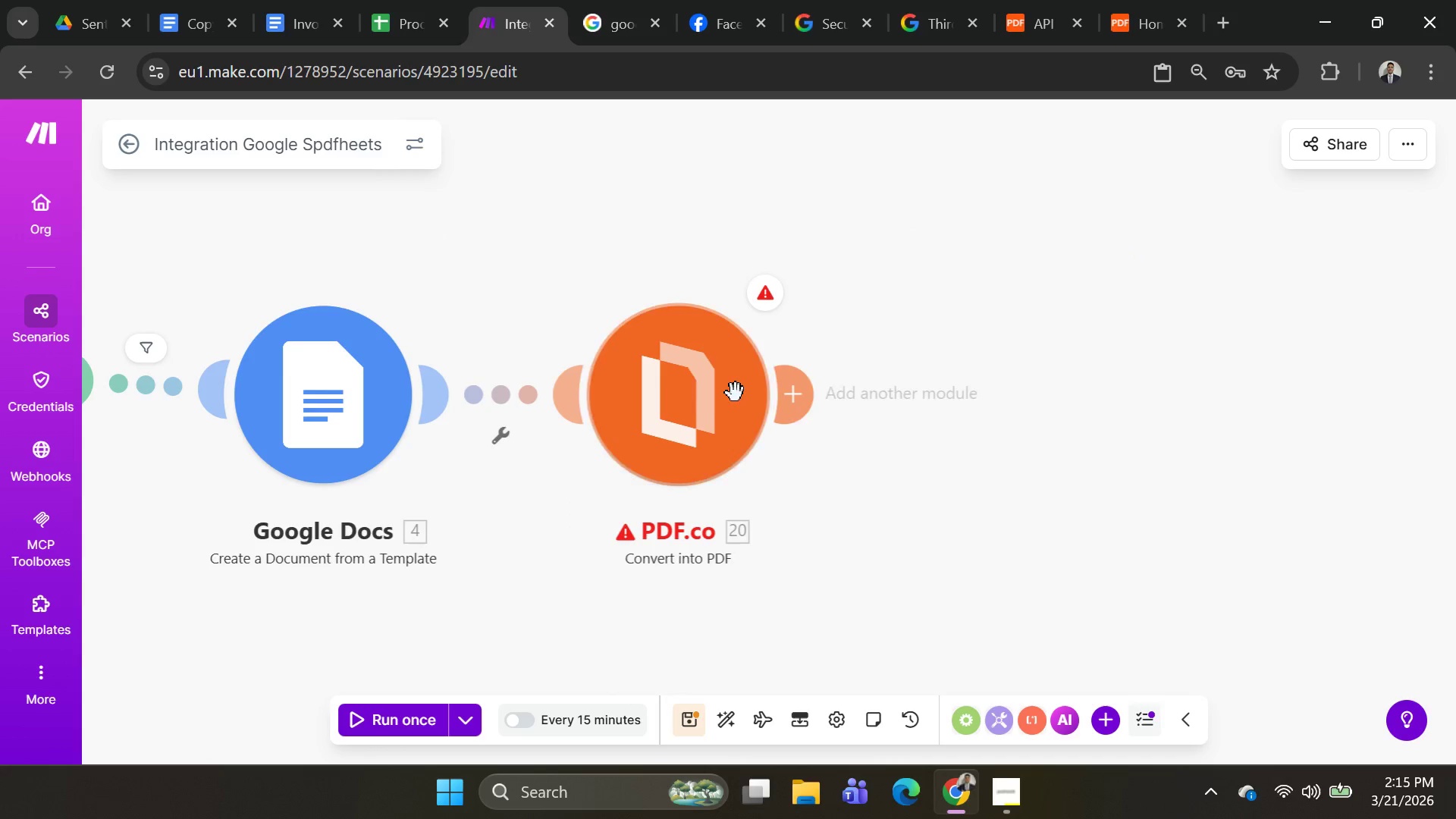 
left_click([686, 394])
 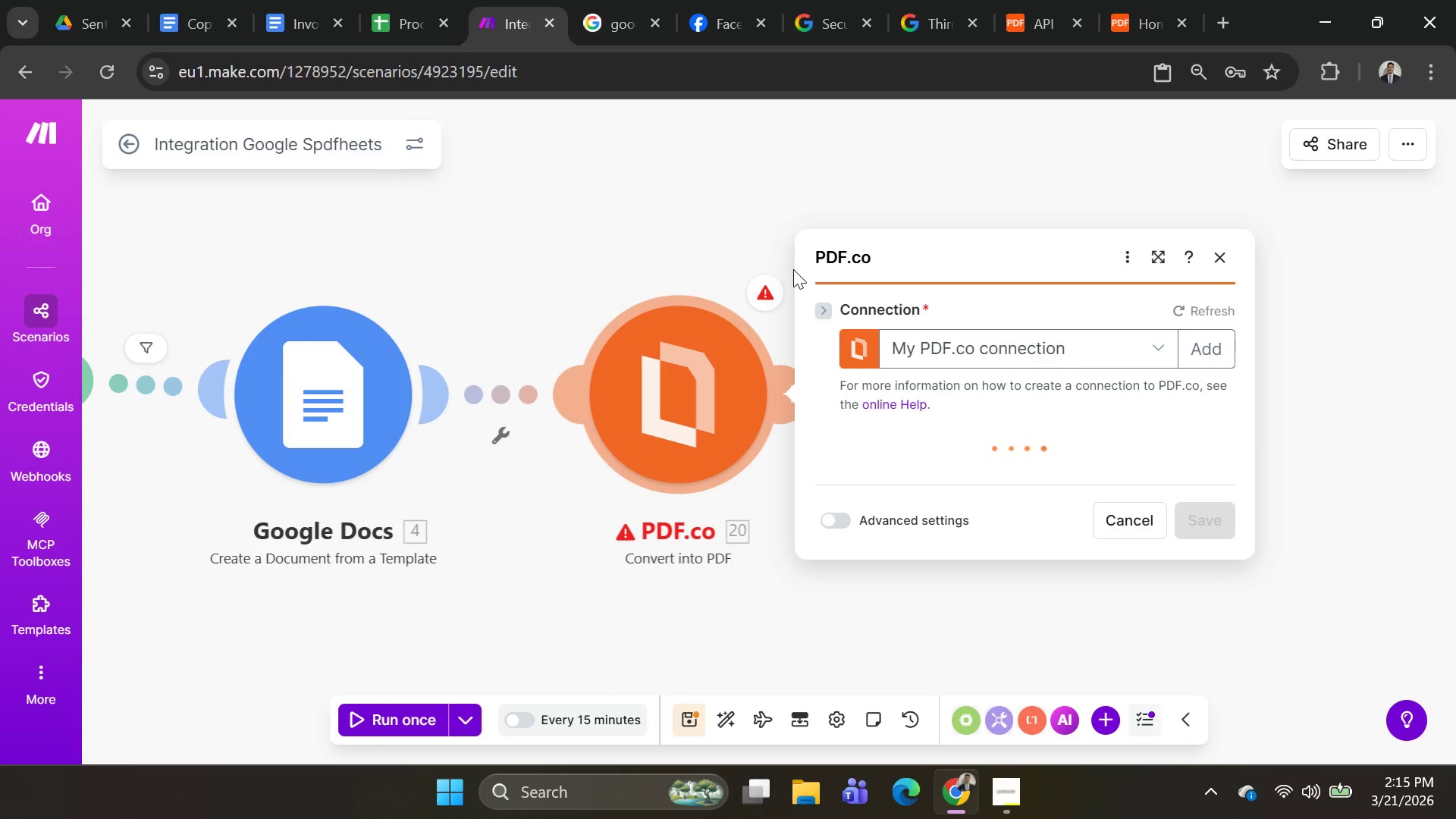 
mouse_move([978, 155])
 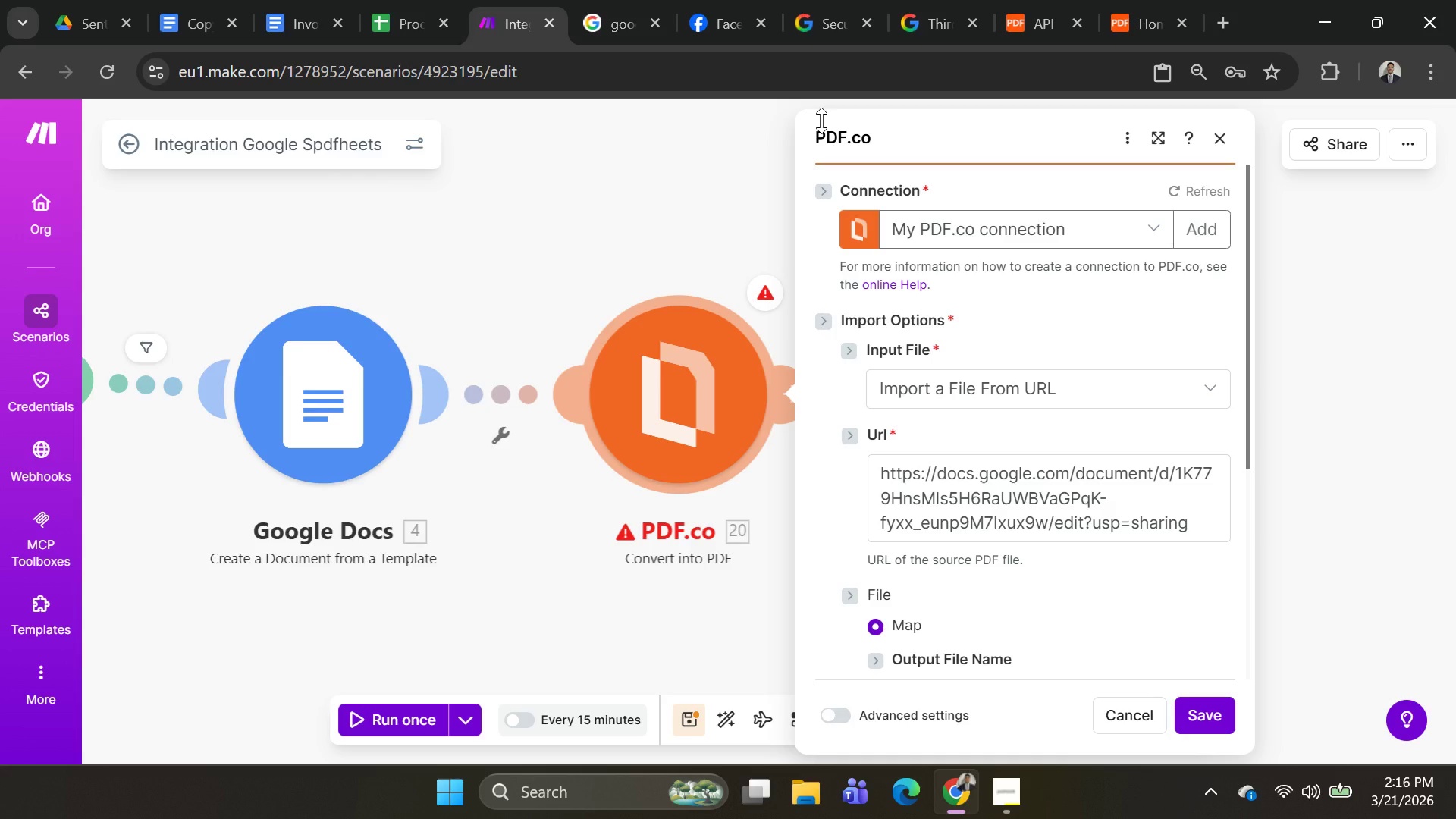 
wait(61.4)
 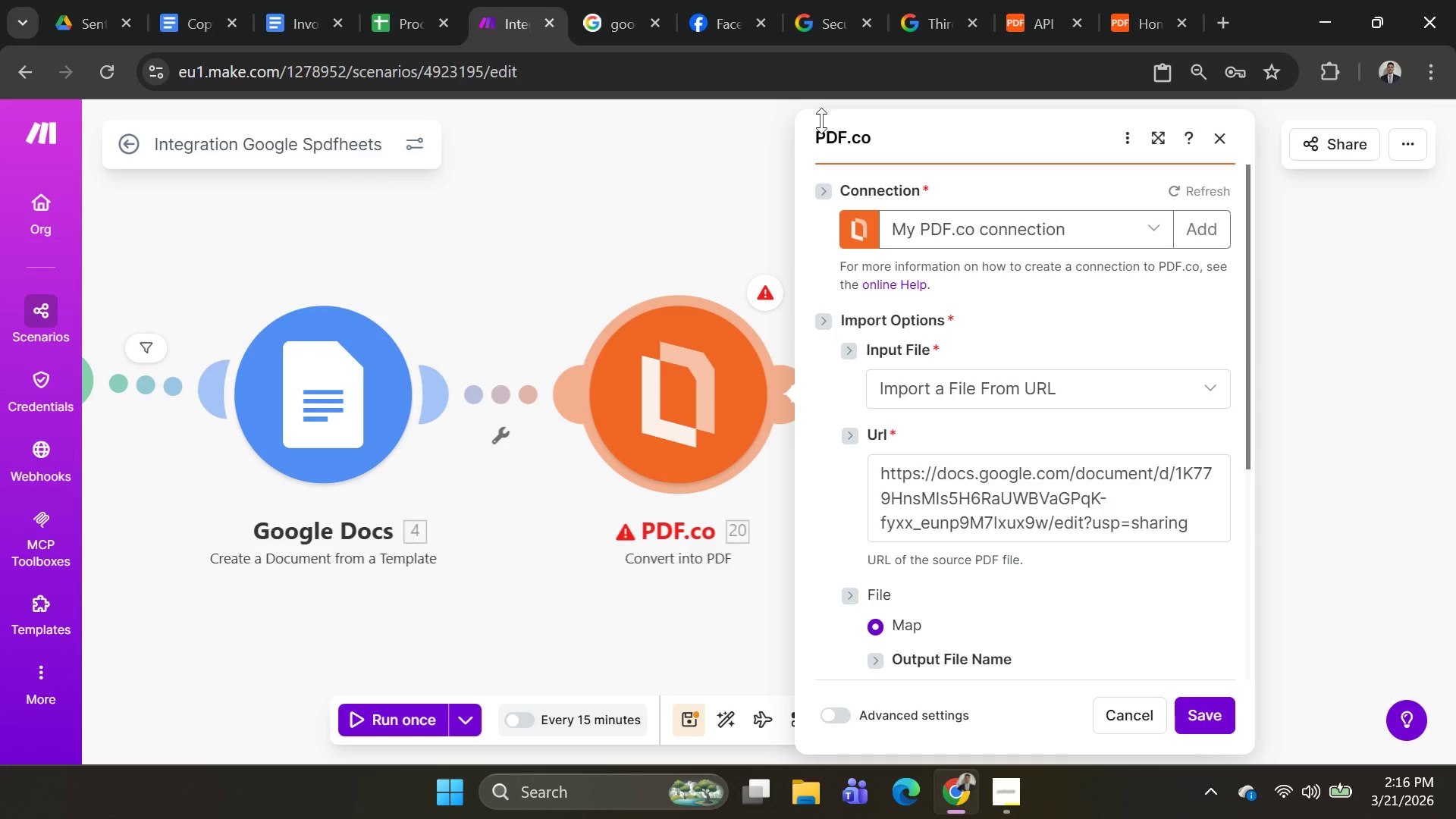 
mouse_move([752, 0])
 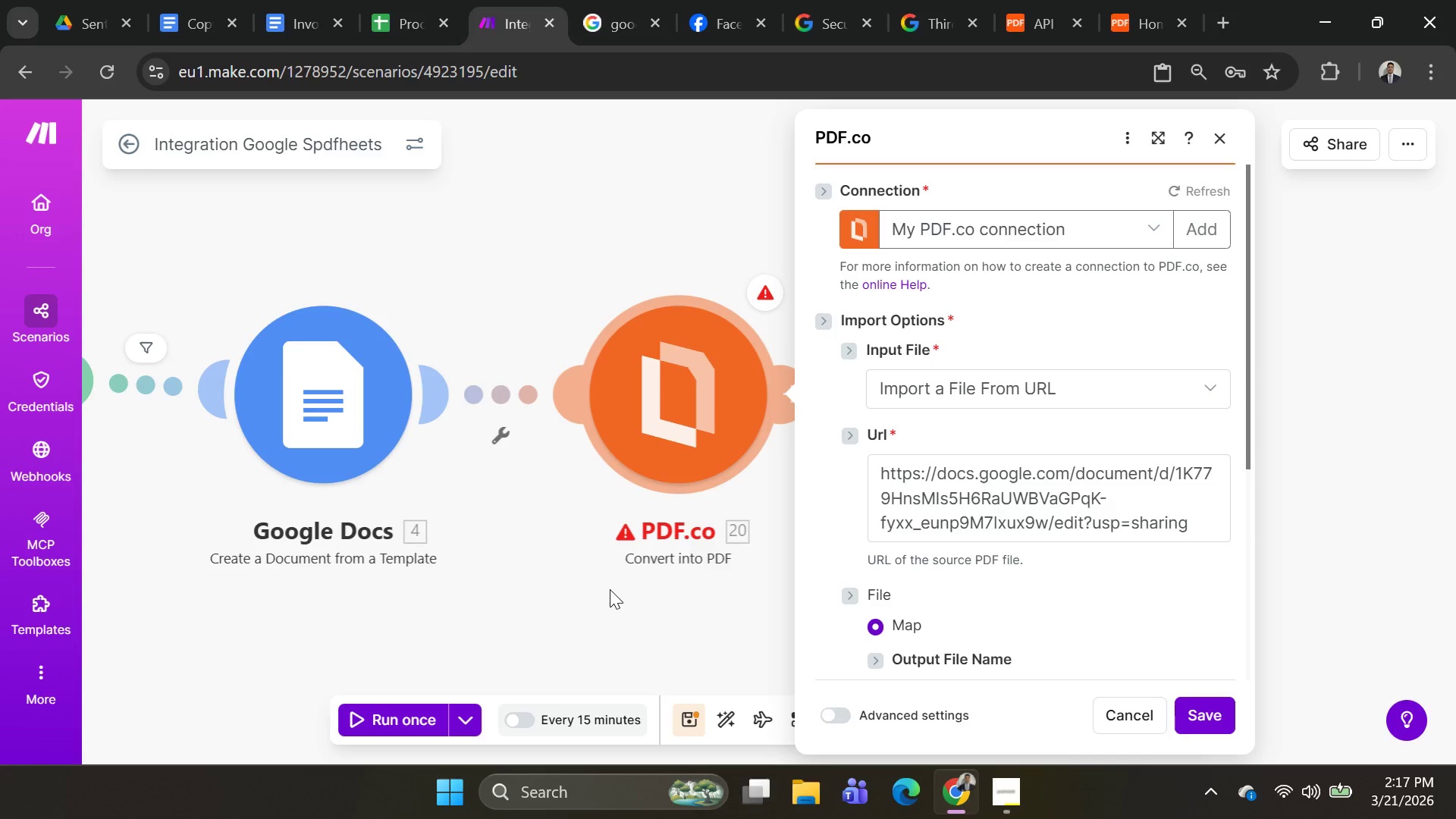 
wait(20.99)
 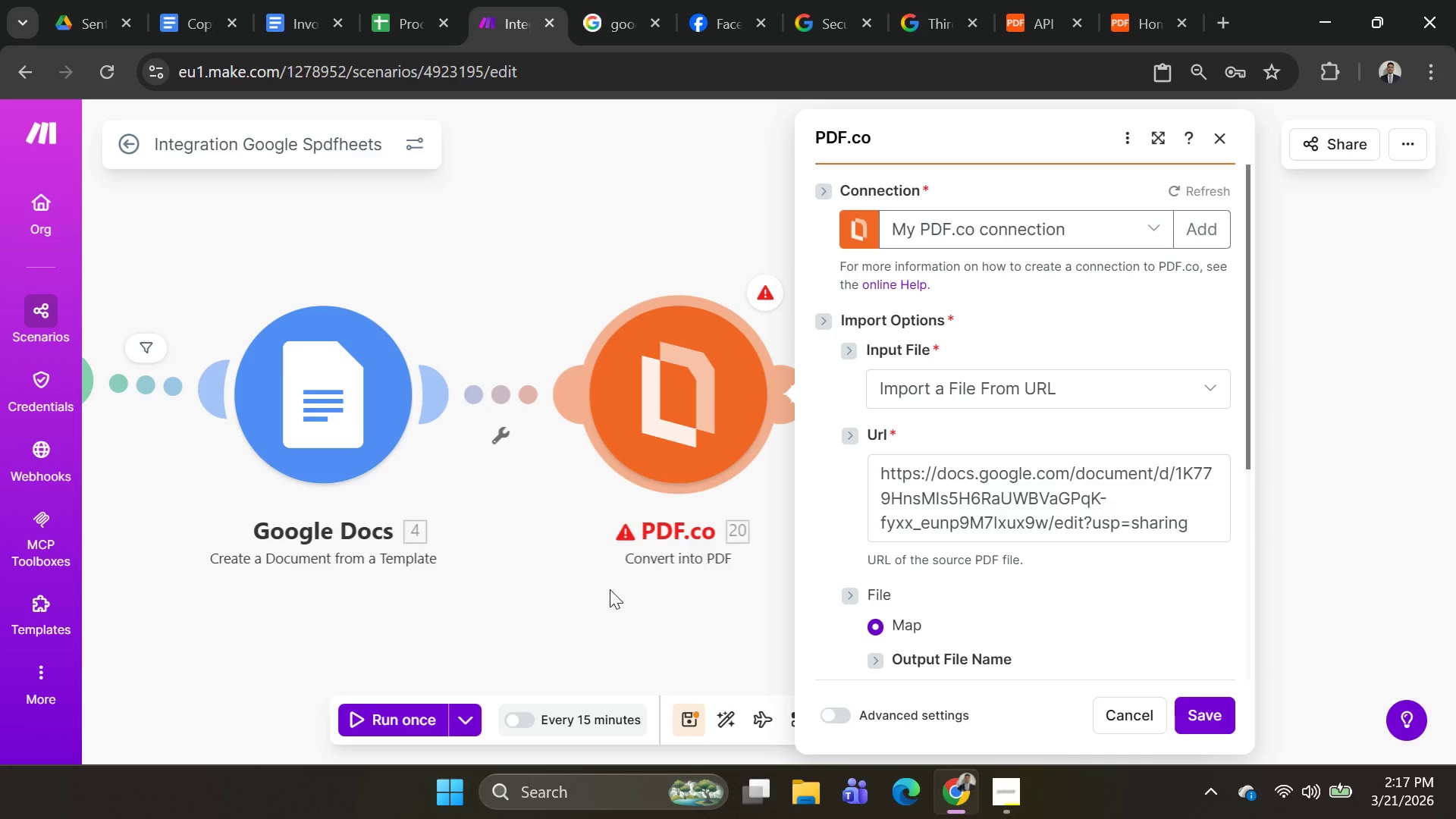 
left_click([1056, 475])
 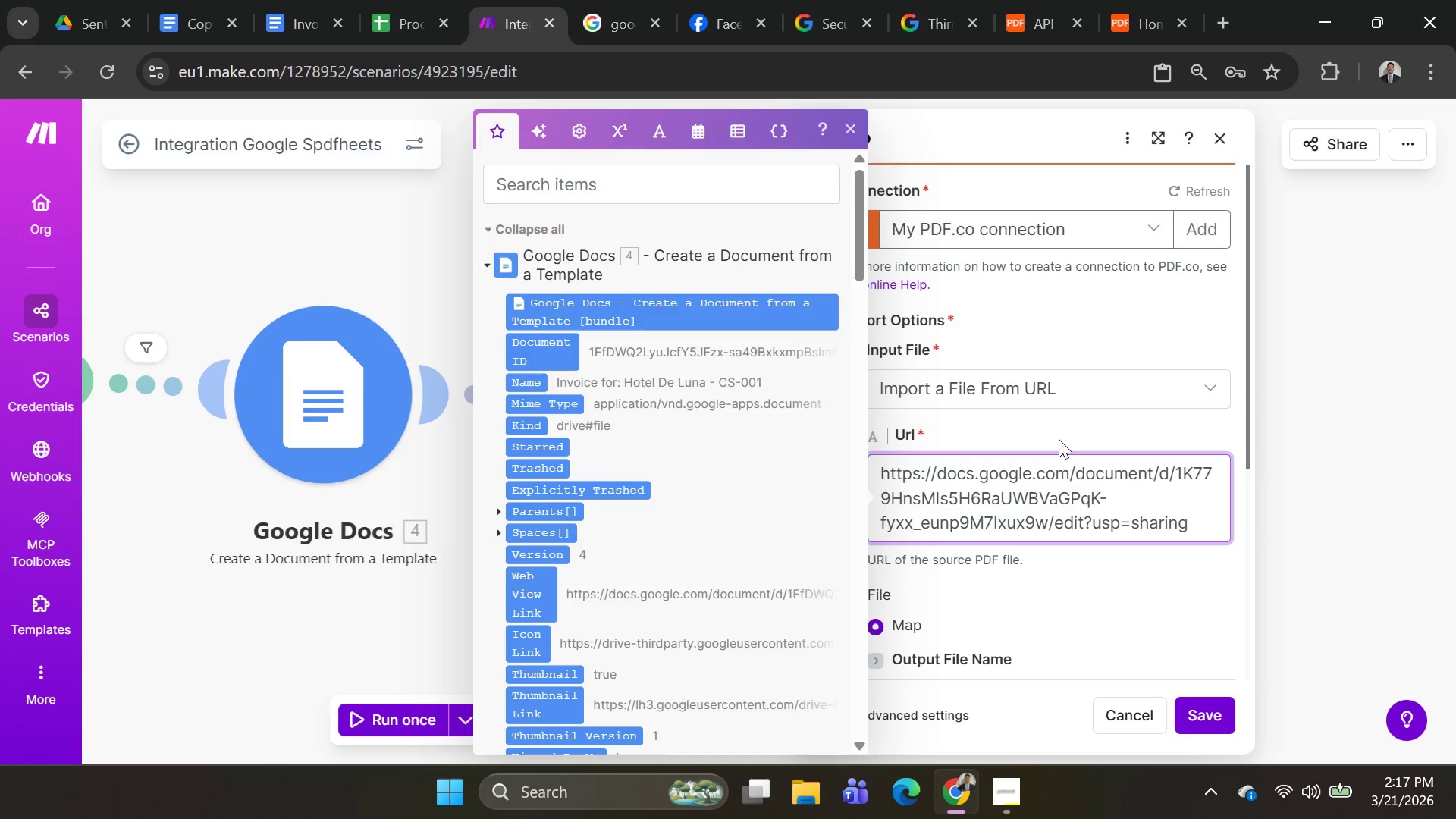 
left_click([1056, 437])
 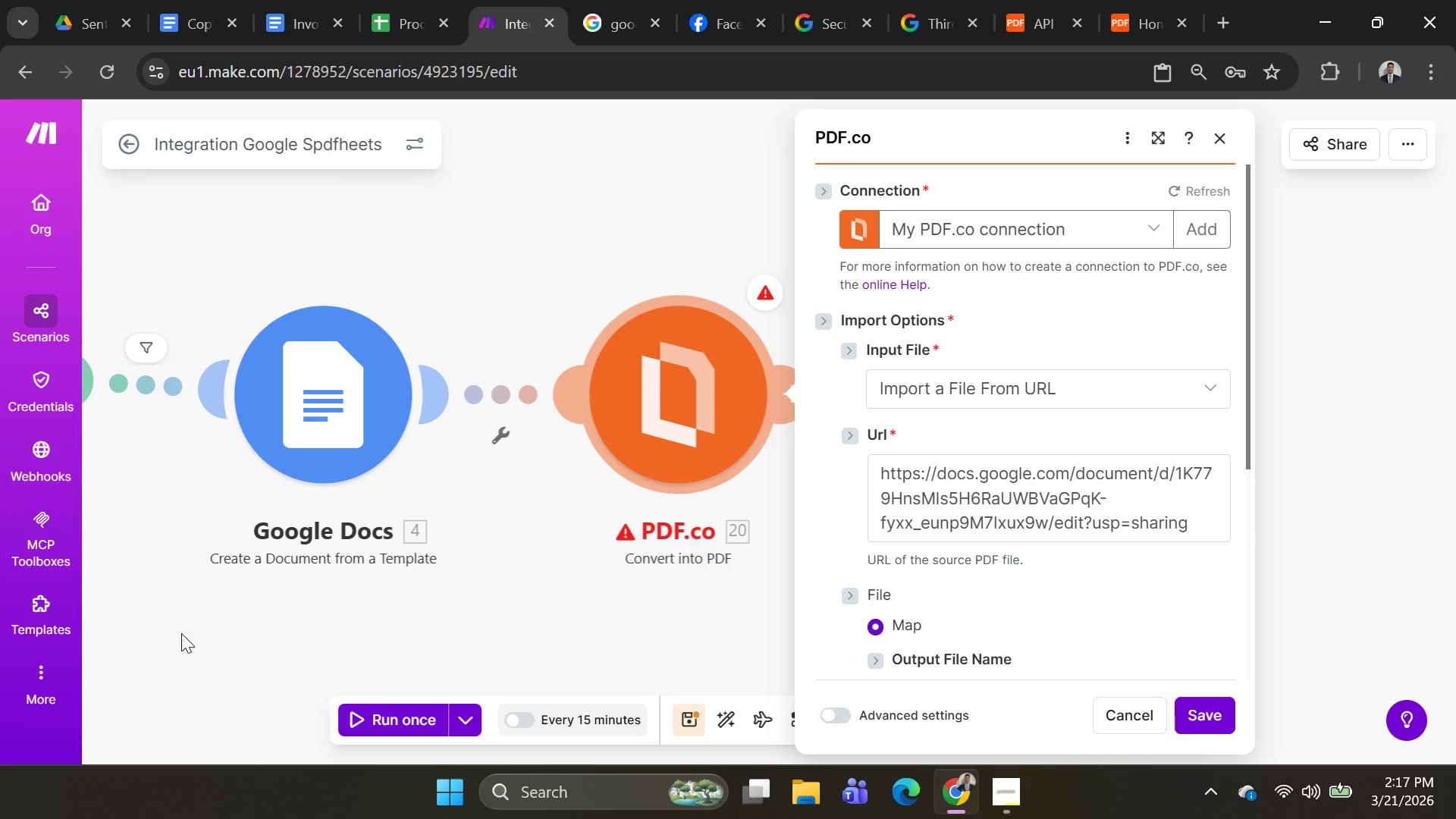 
wait(18.25)
 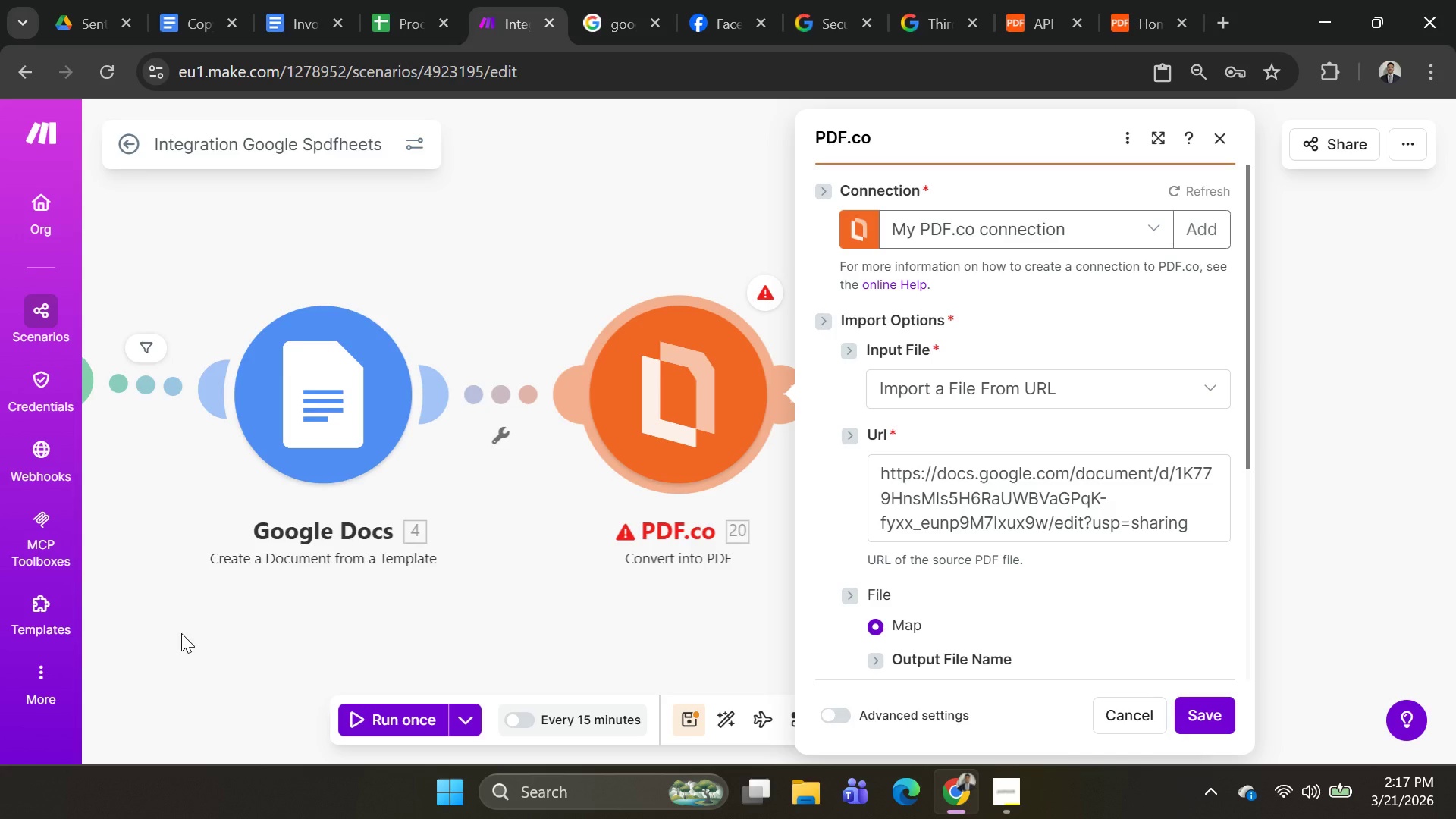 
scroll: coordinate [931, 528], scroll_direction: down, amount: 2.0
 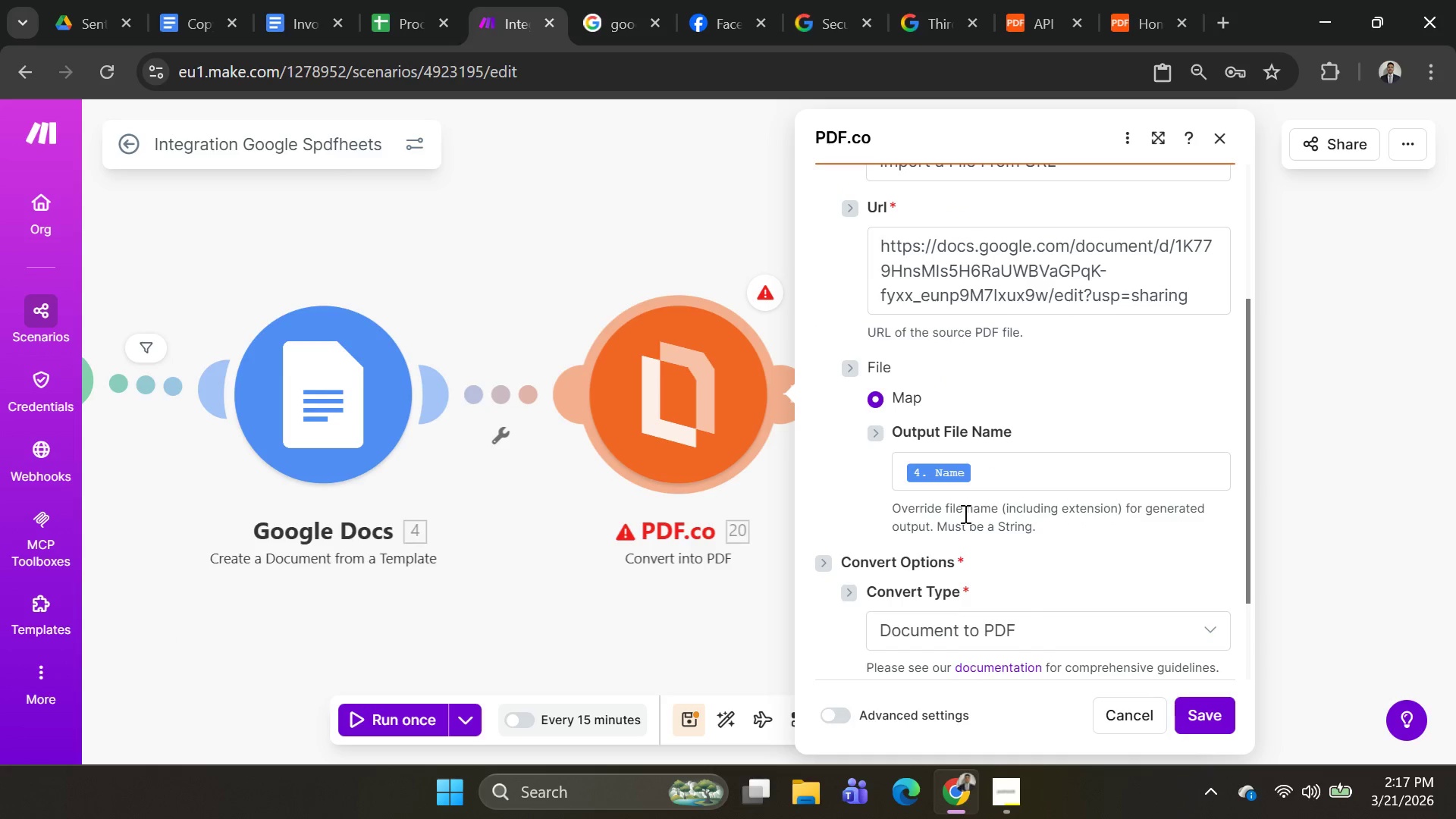 
left_click([1000, 475])
 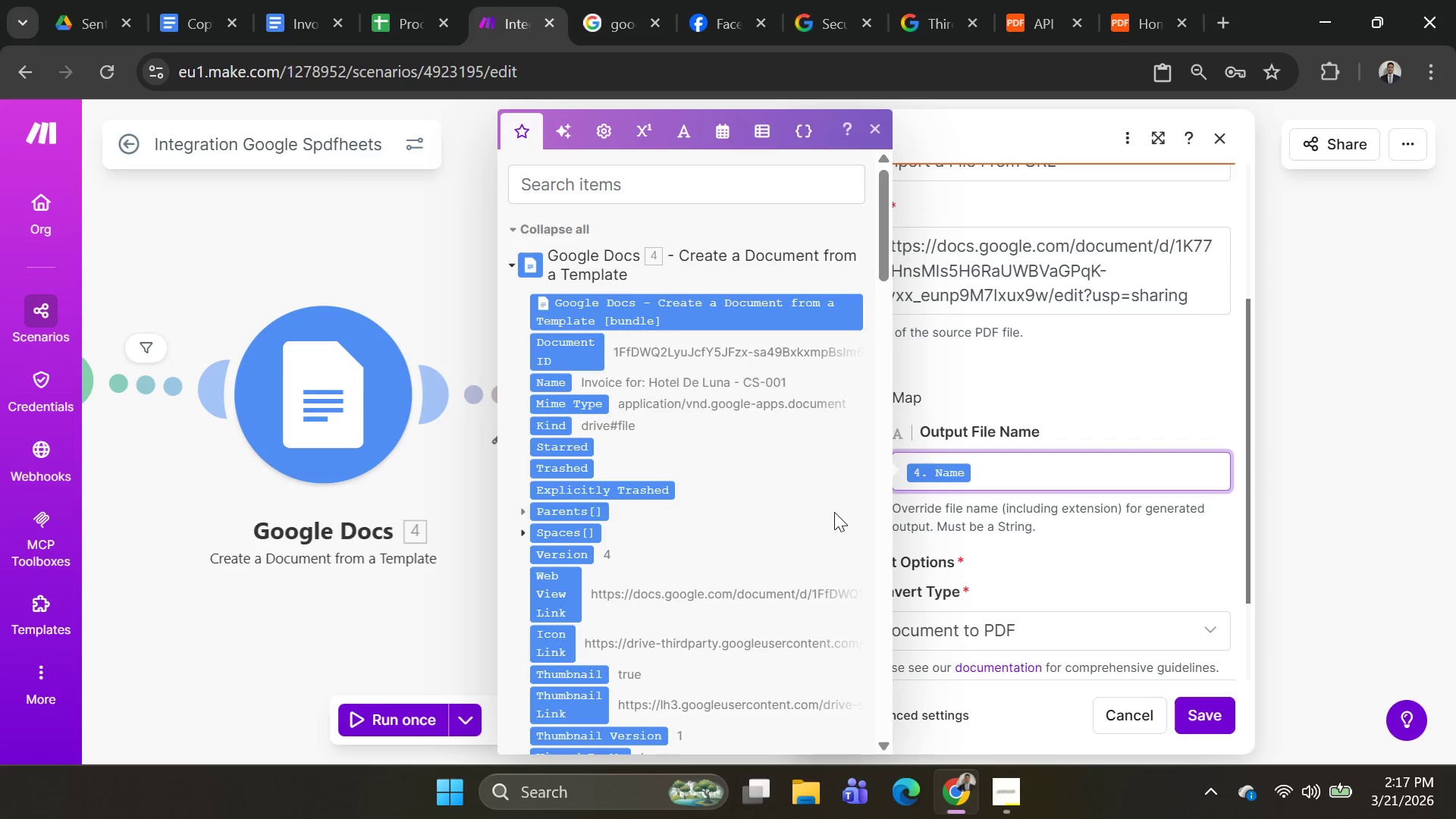 
key(Backspace)
 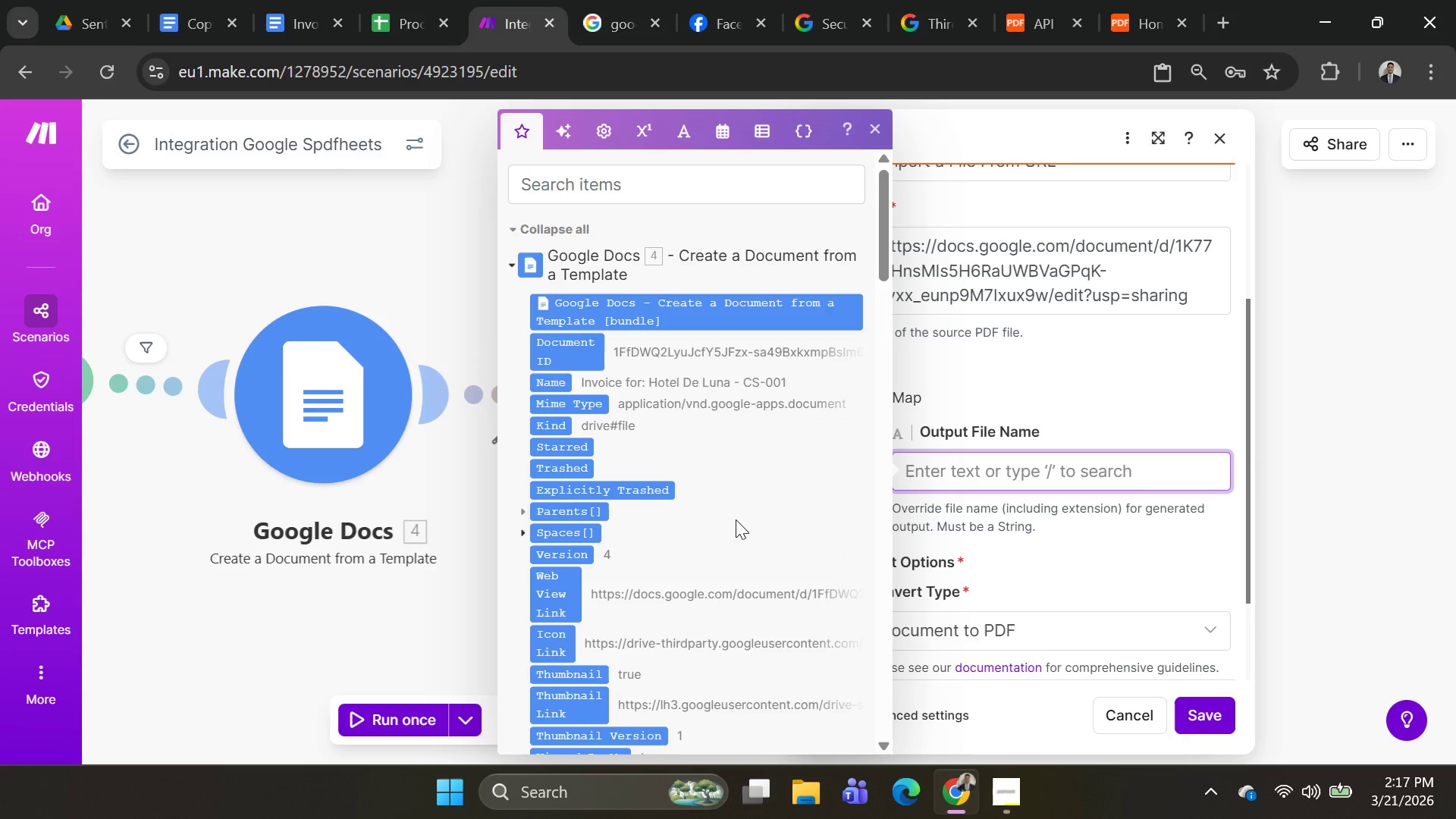 
wait(7.69)
 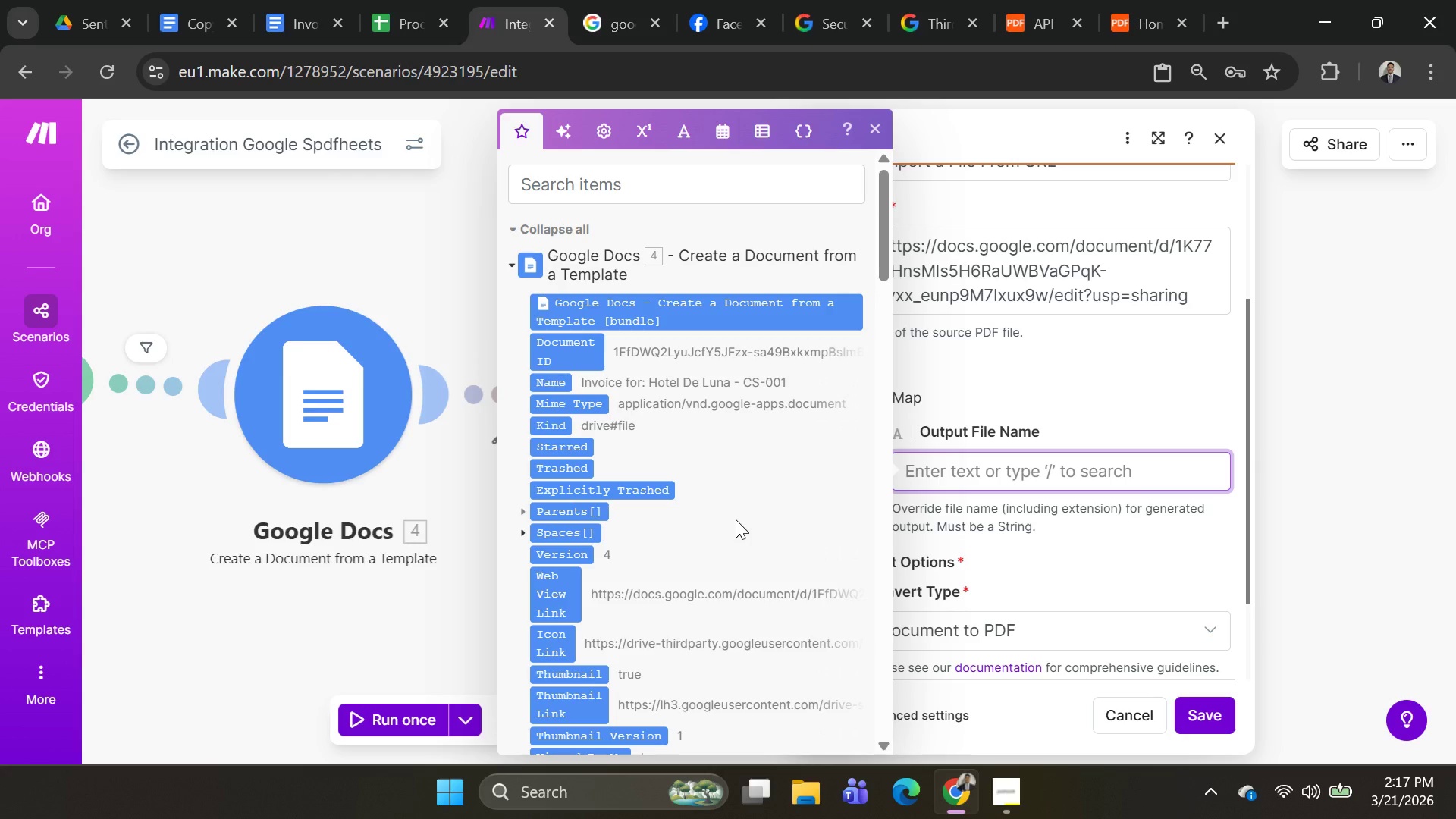 
left_click([1108, 551])
 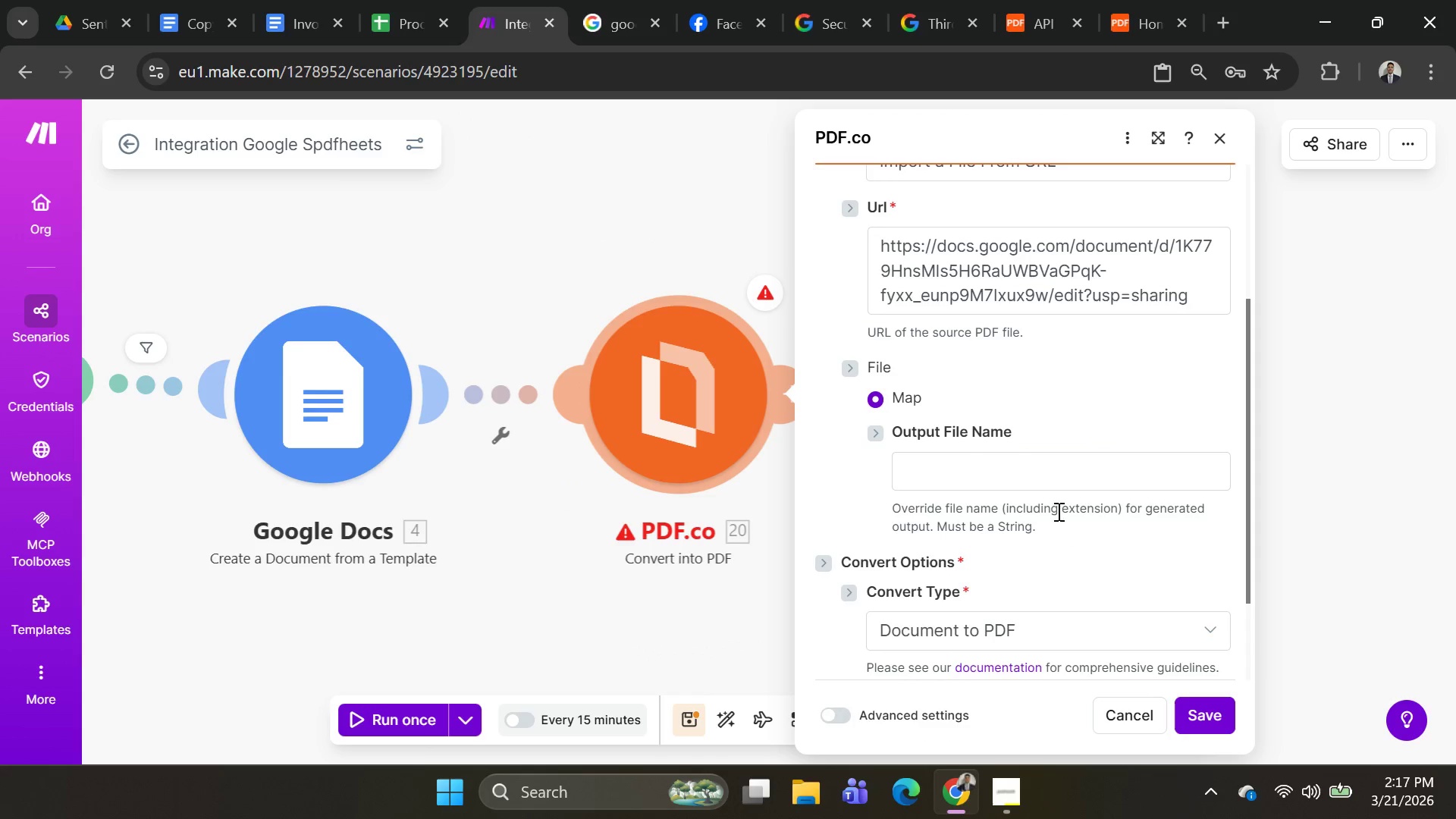 
left_click([1036, 482])
 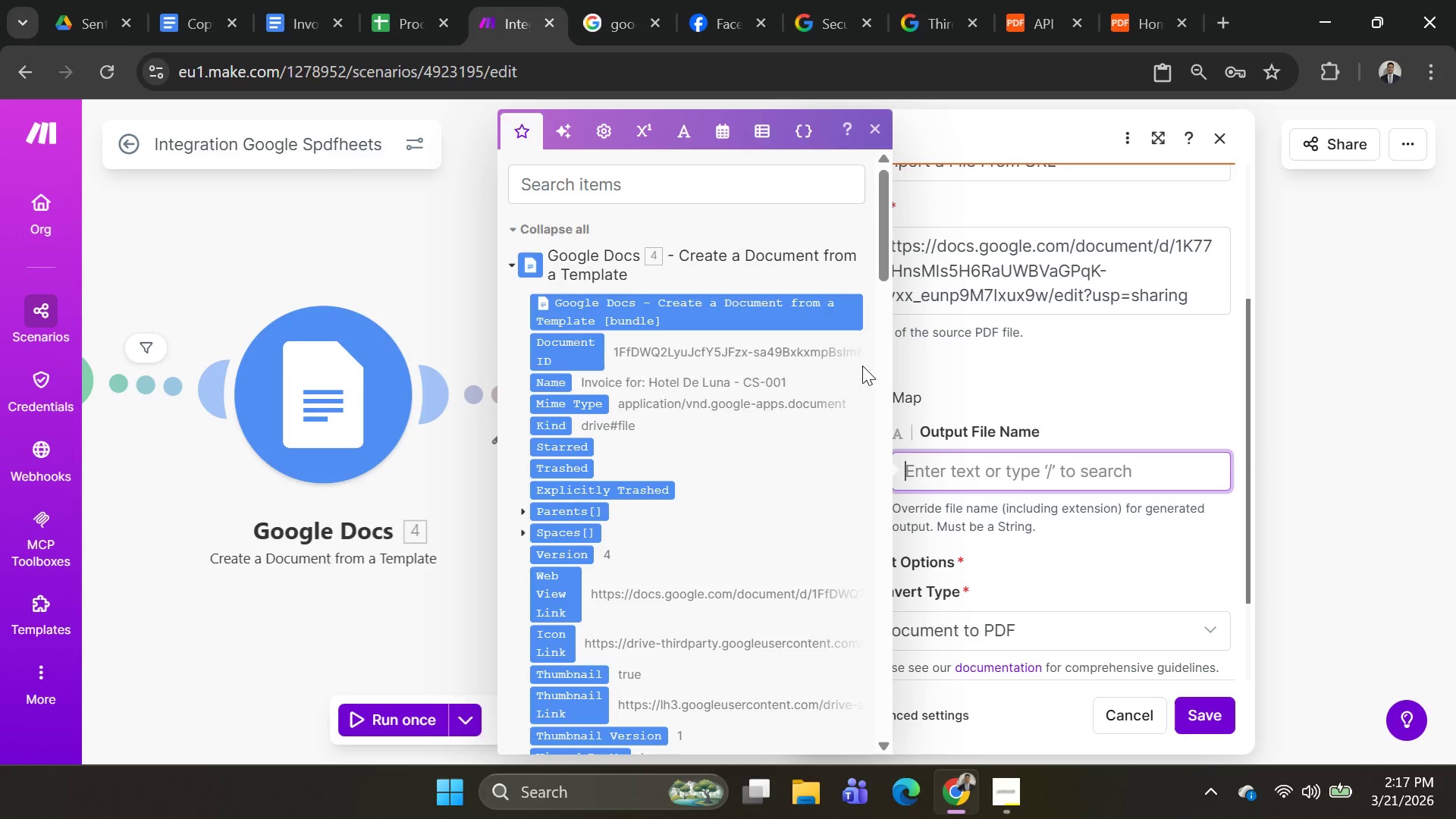 
wait(18.7)
 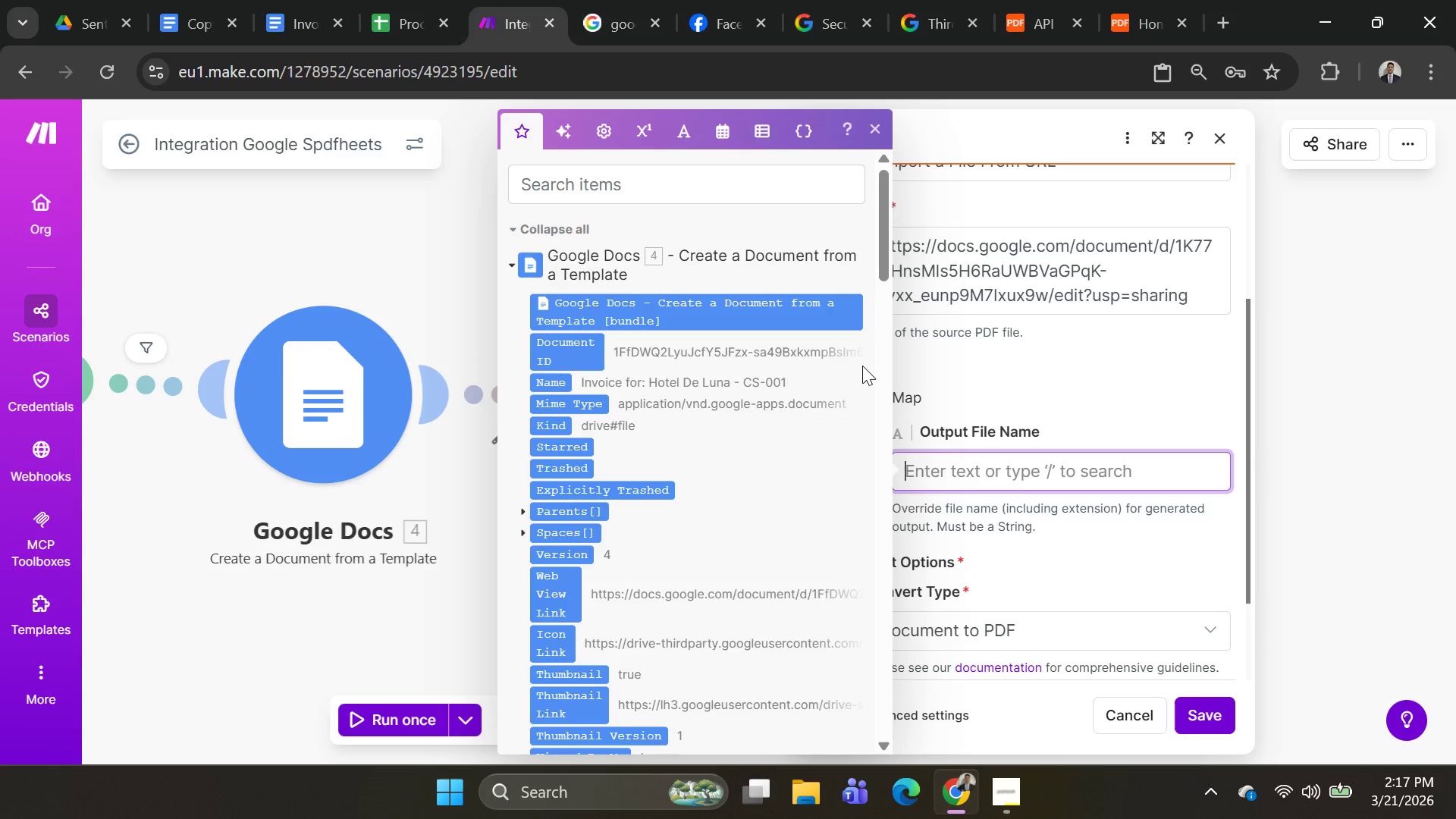 
key(Alt+AltLeft)
 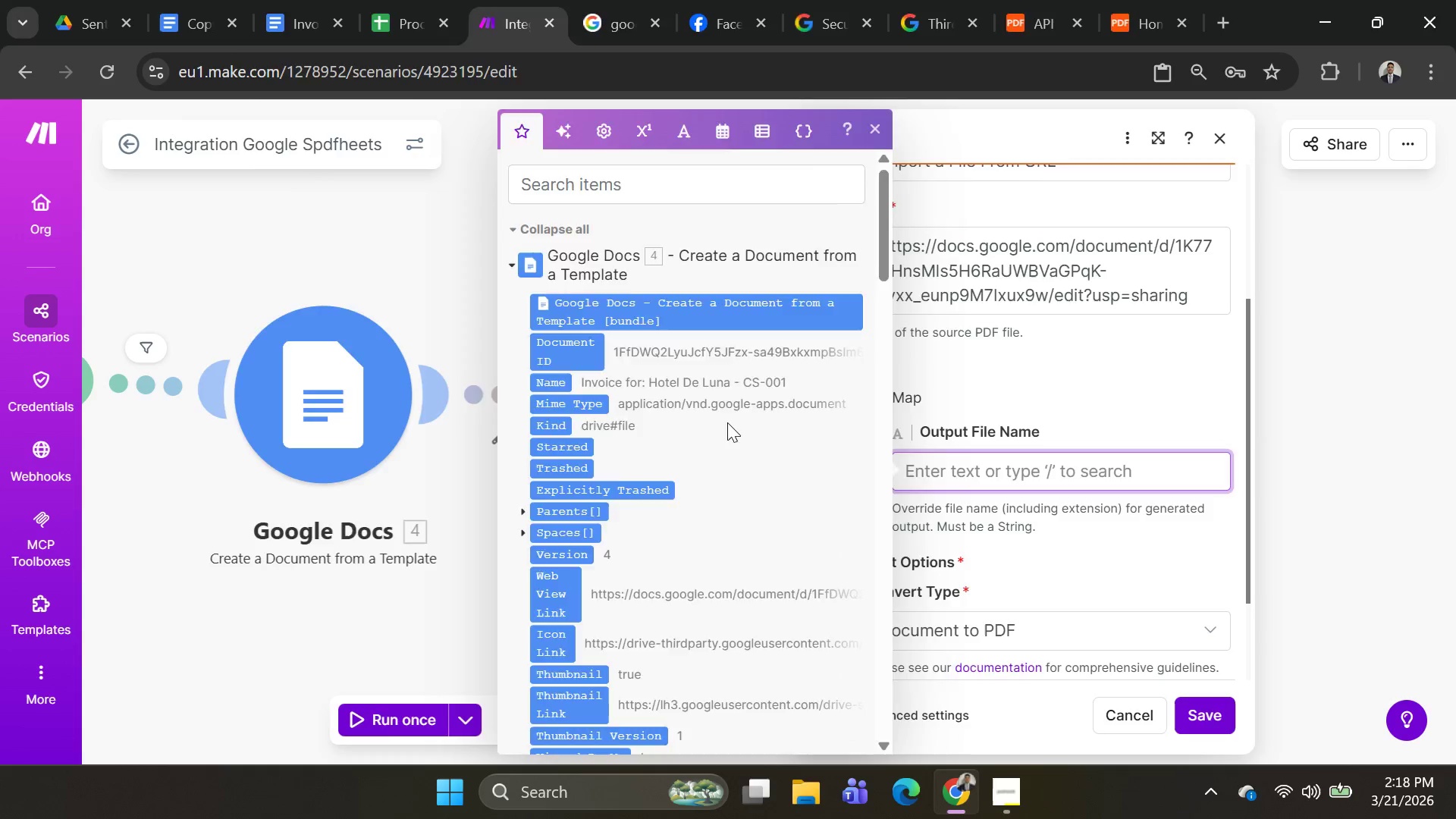 
key(Alt+Tab)